 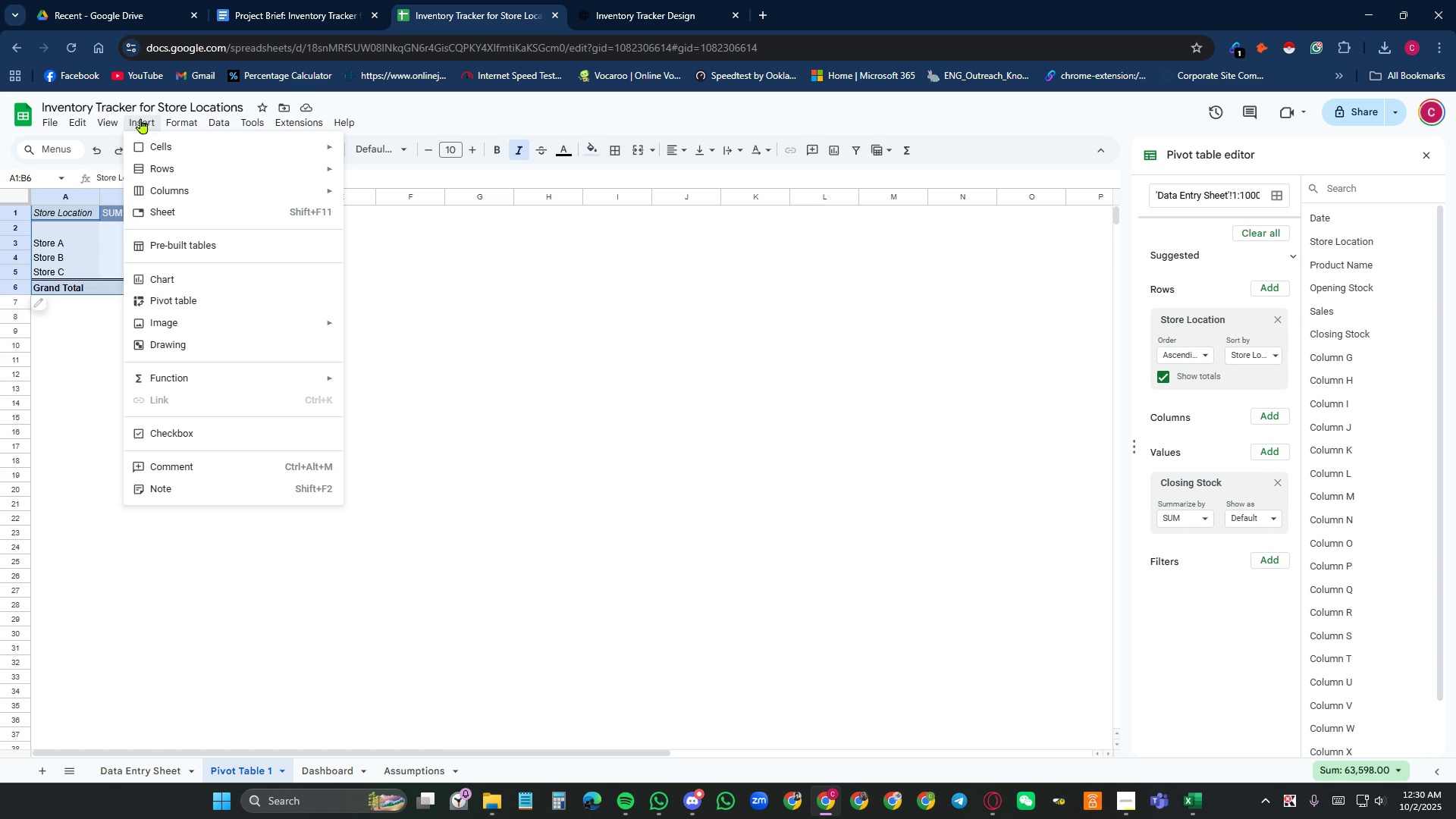 
left_click([199, 273])
 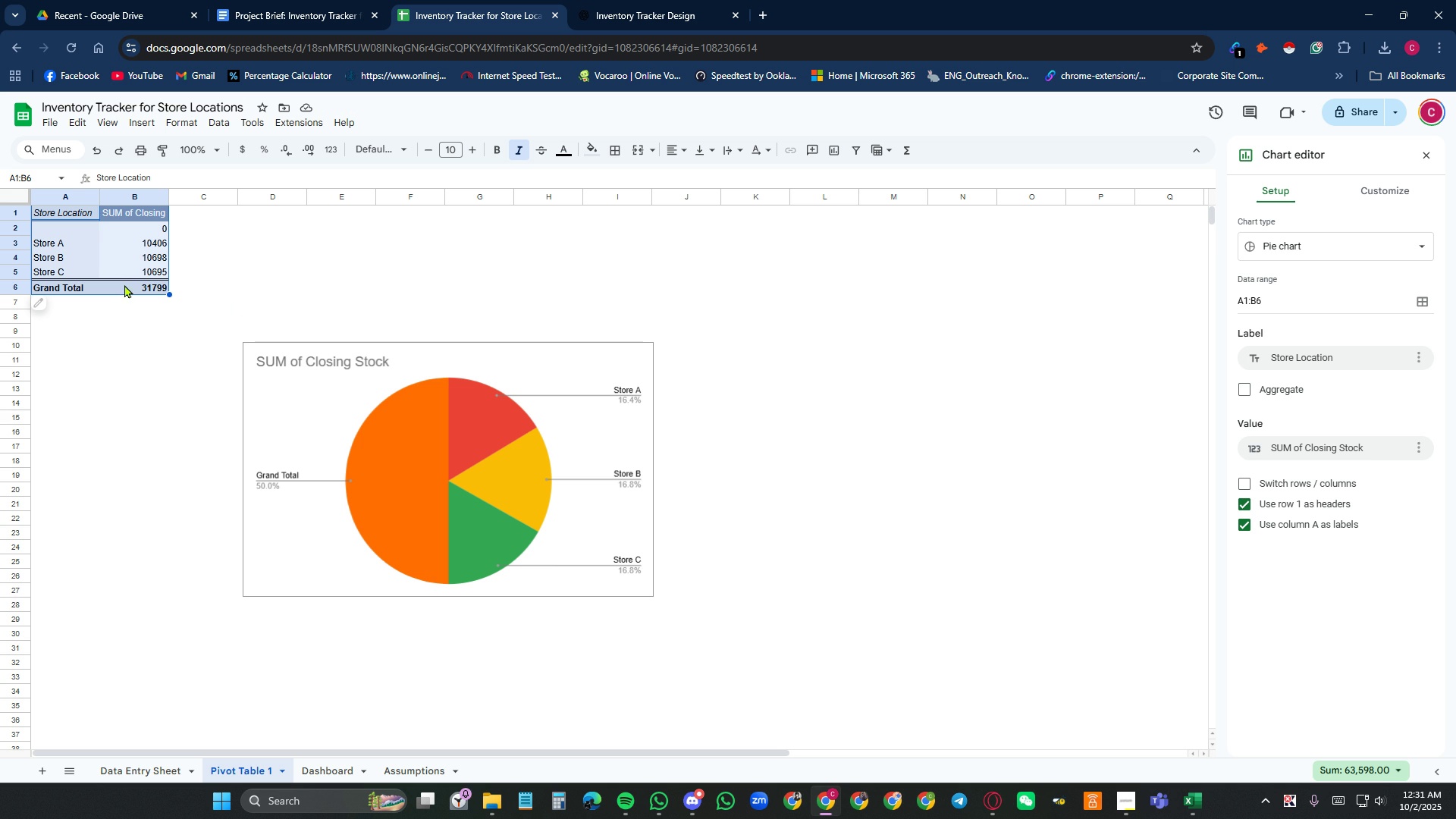 
wait(12.79)
 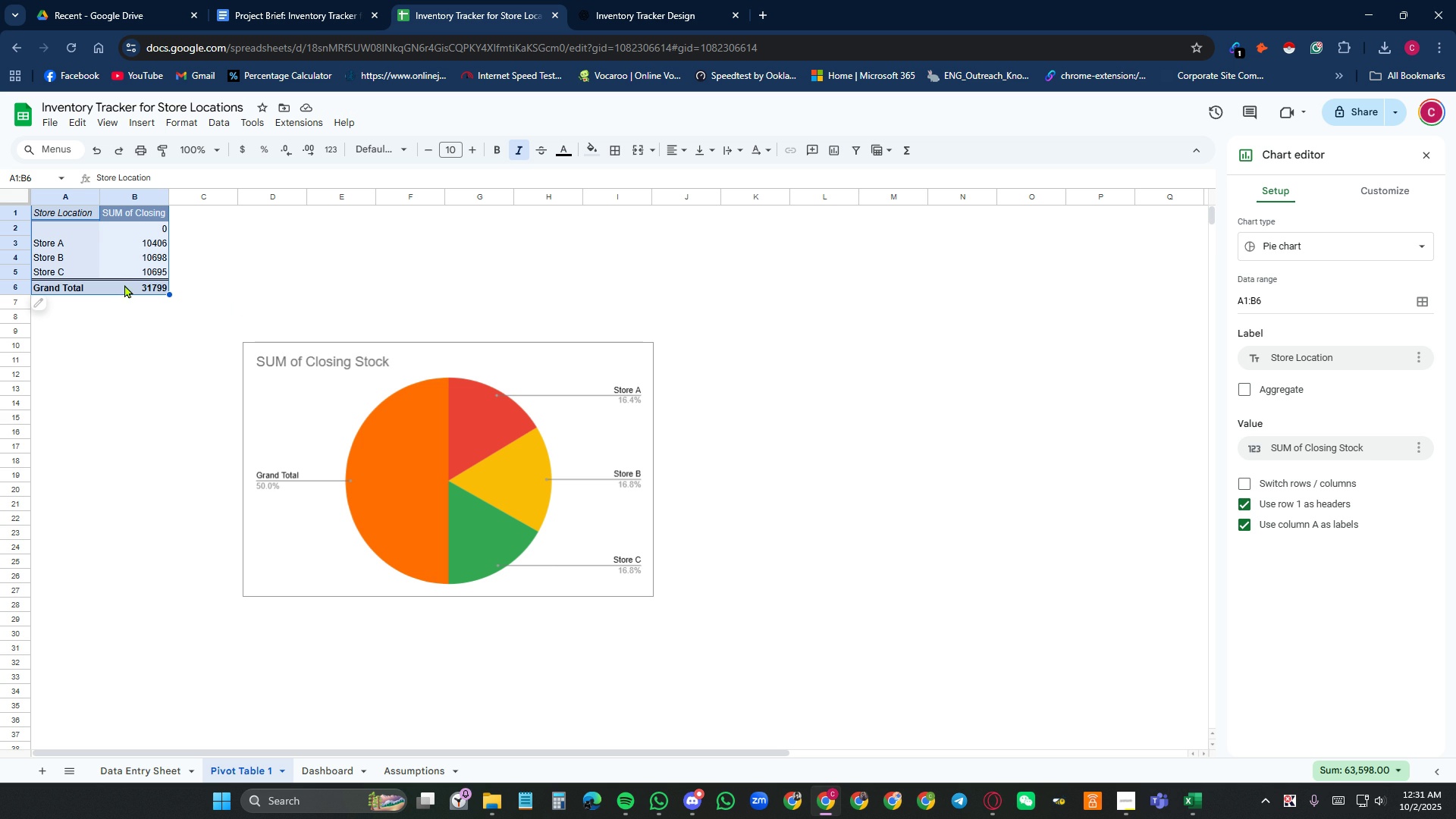 
left_click([1389, 190])
 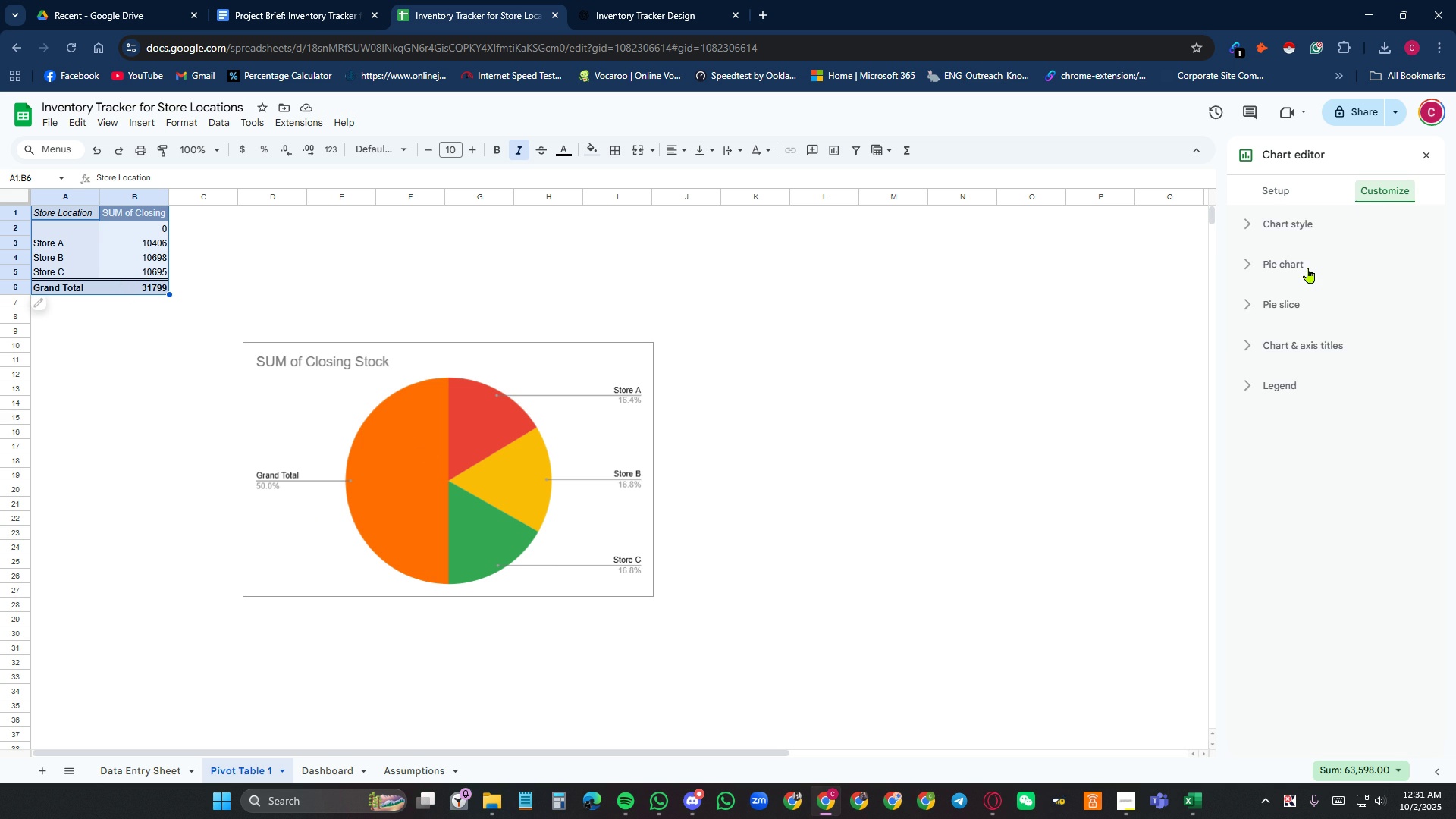 
left_click([1308, 258])
 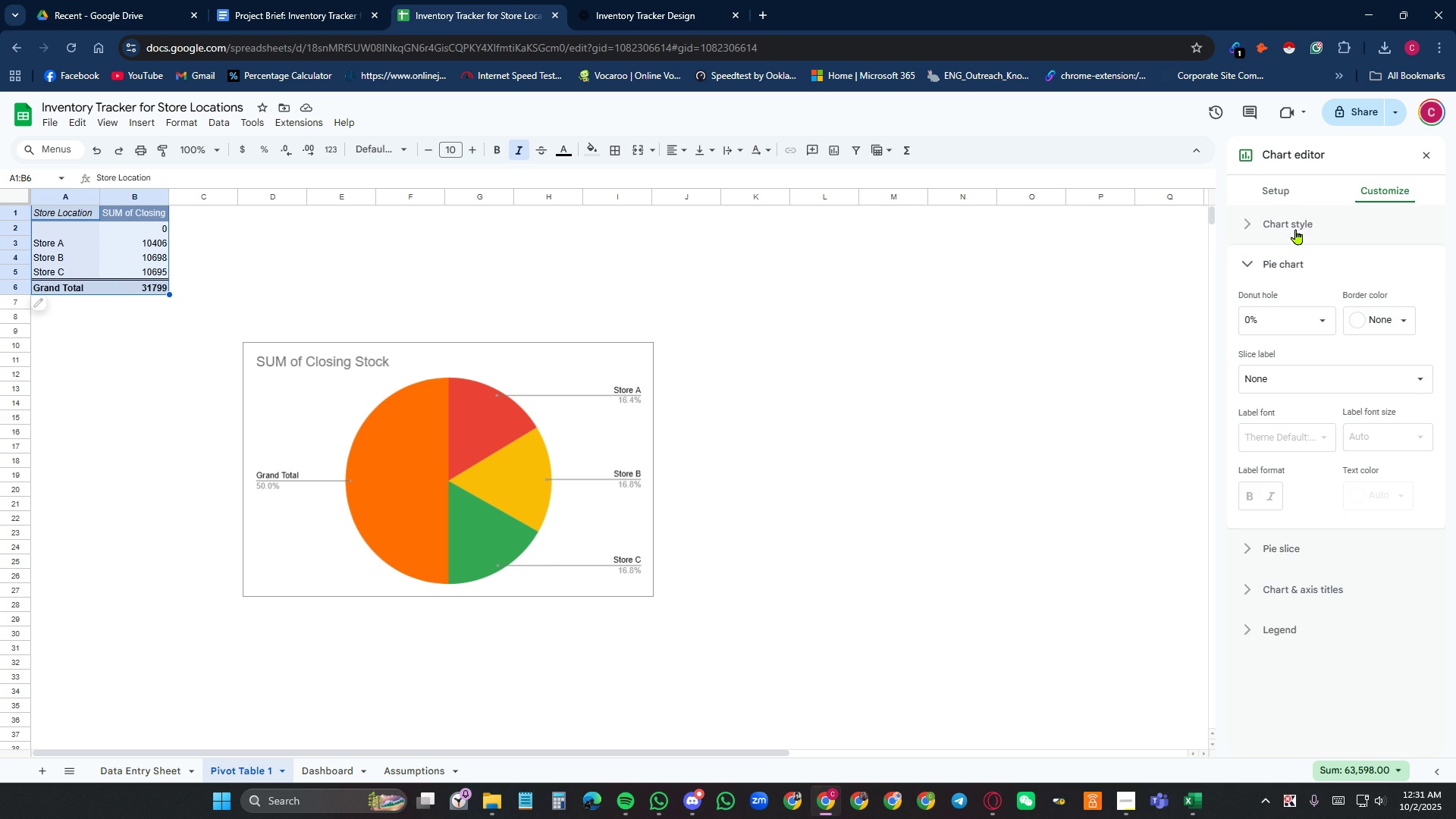 
left_click([1295, 221])
 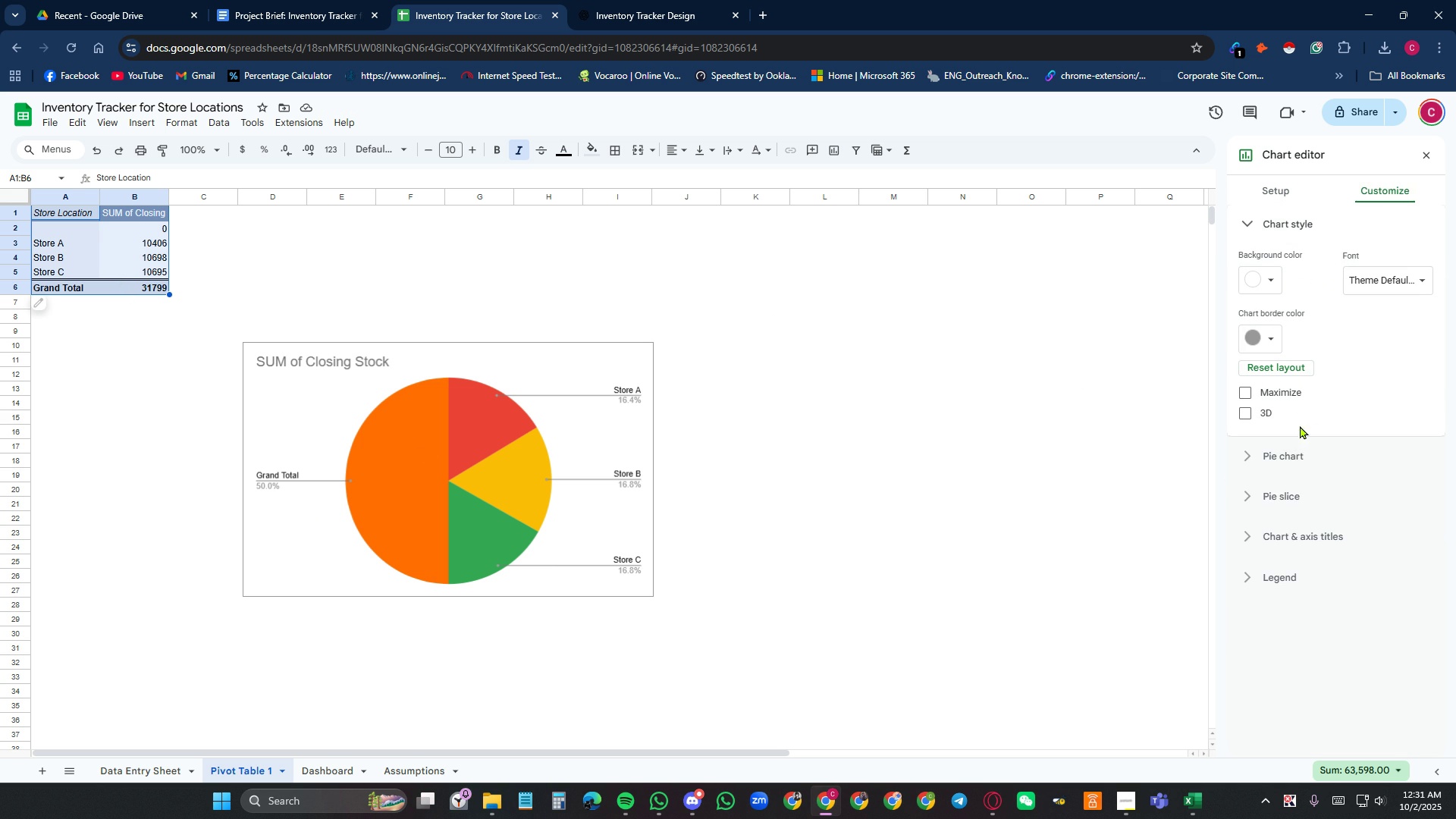 
wait(5.14)
 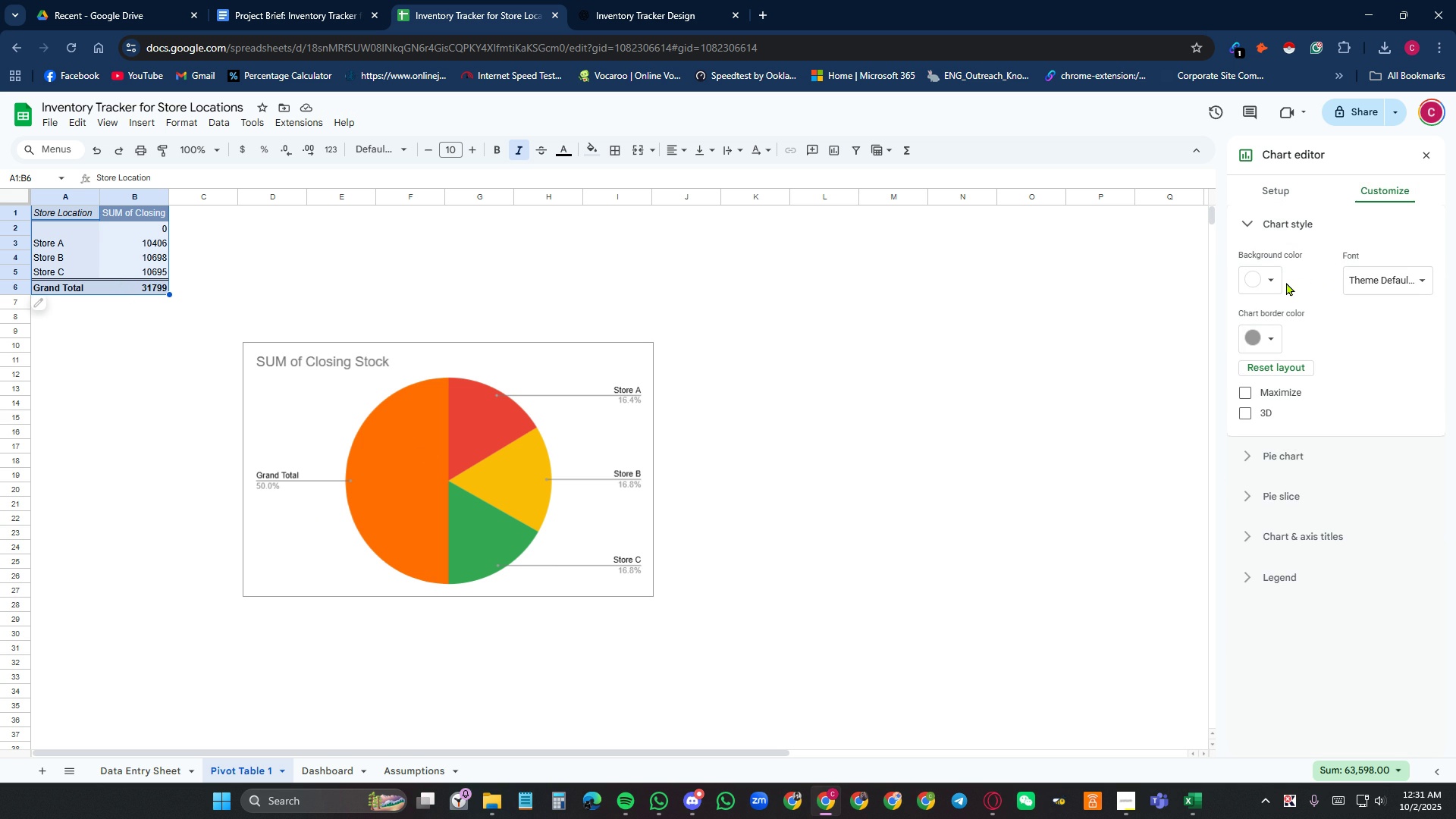 
left_click([1317, 535])
 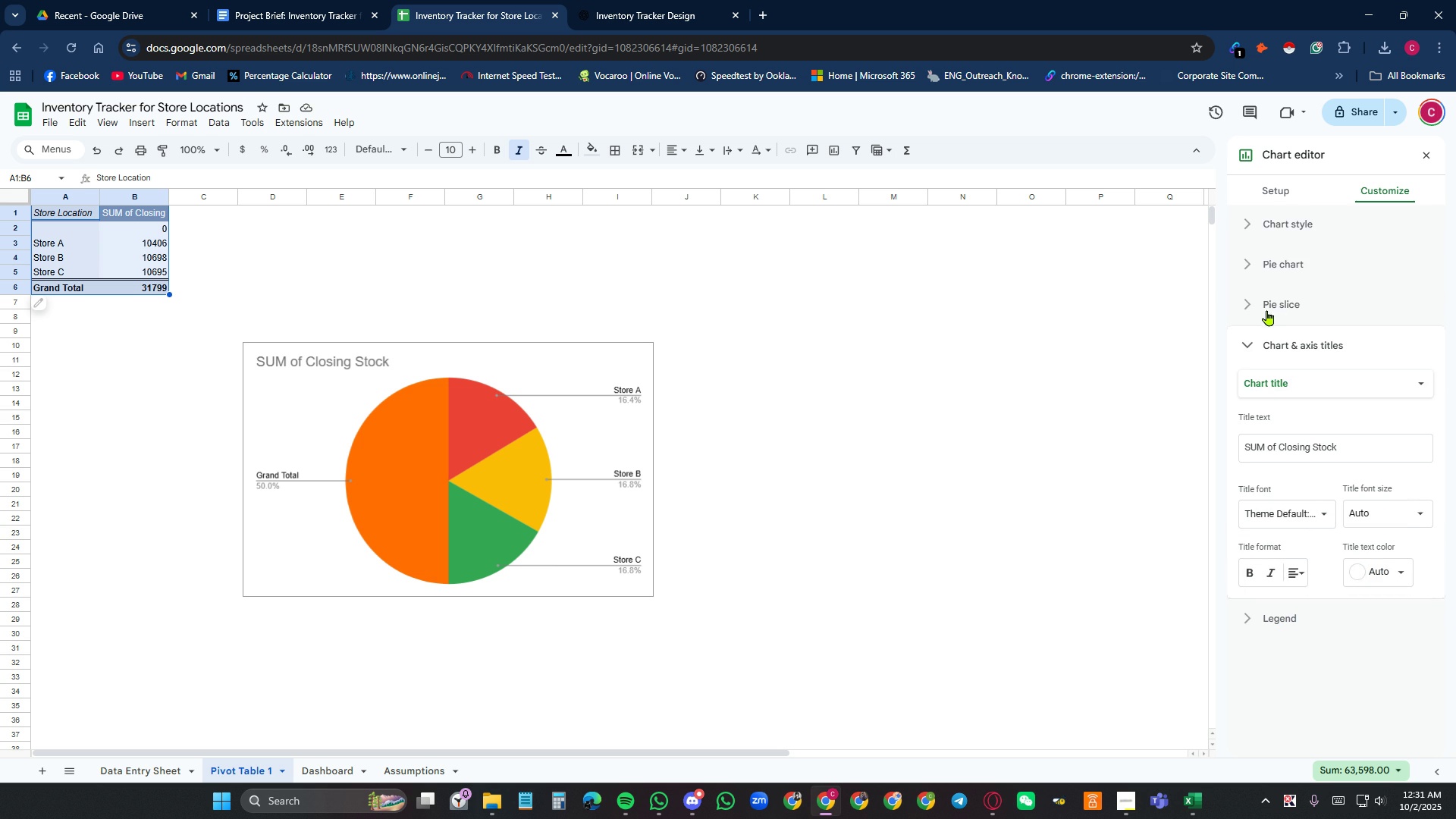 
left_click([1272, 304])
 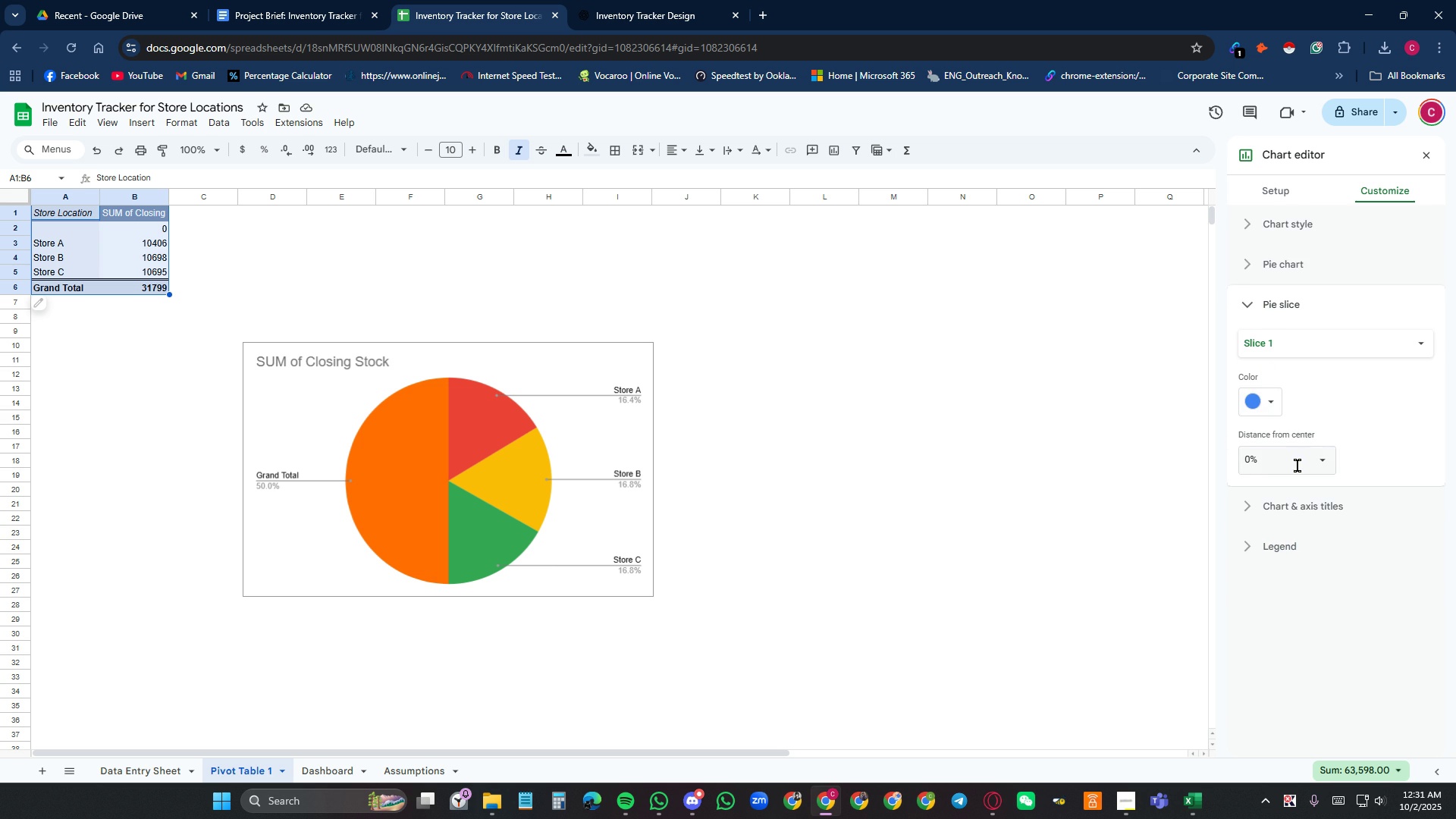 
left_click([1290, 261])
 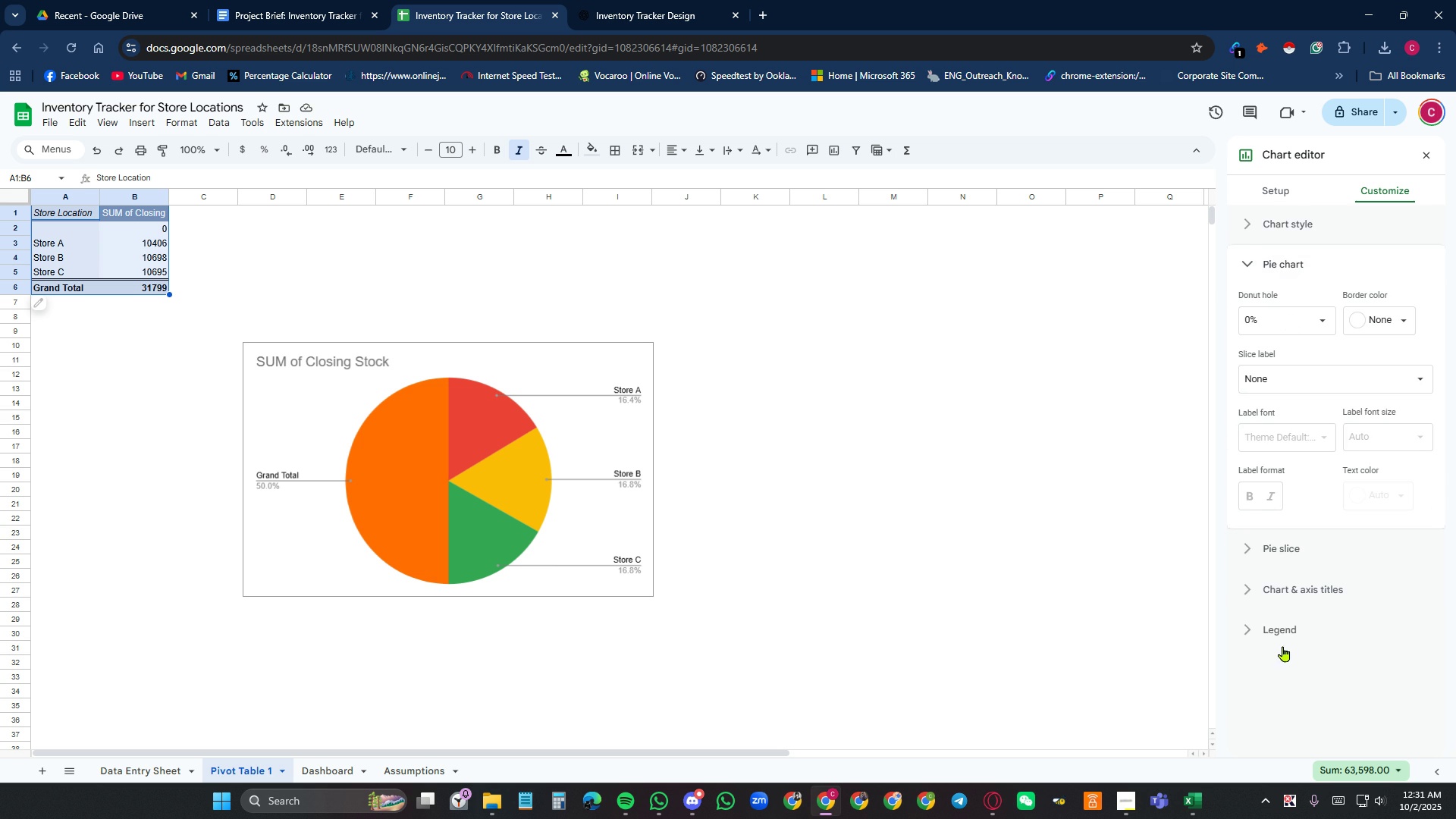 
left_click([1287, 625])
 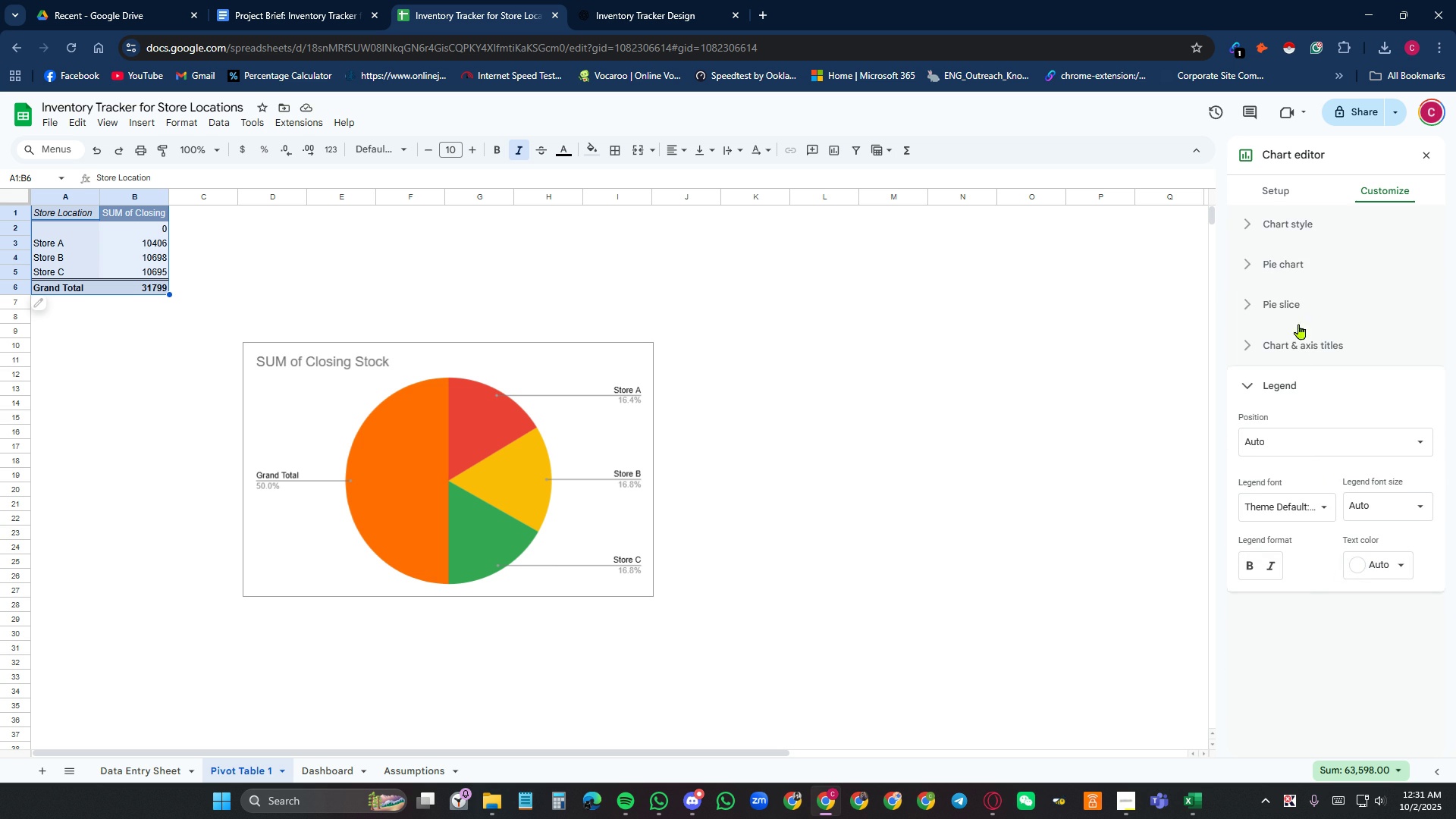 
left_click([1297, 306])
 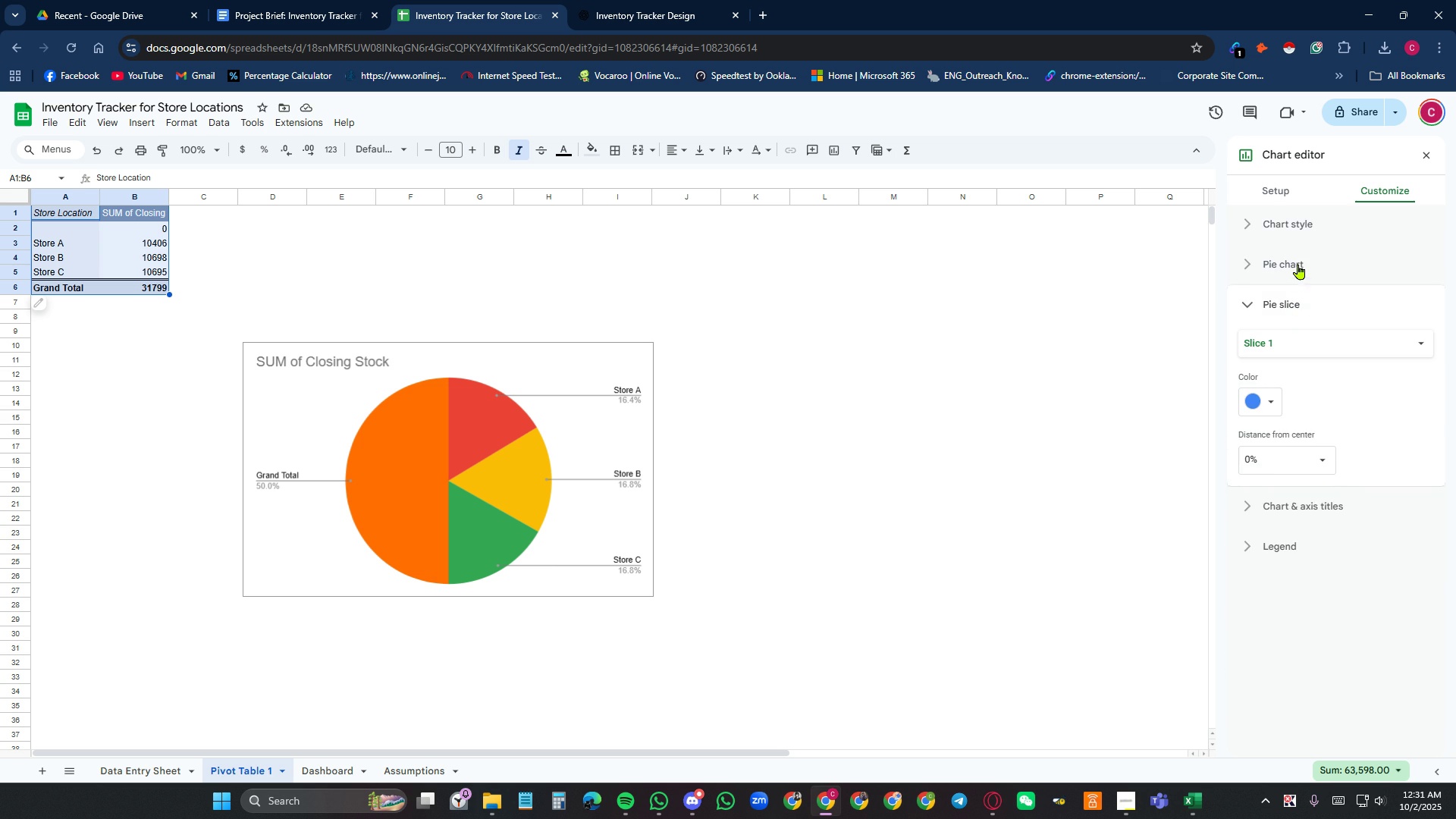 
left_click([1299, 262])
 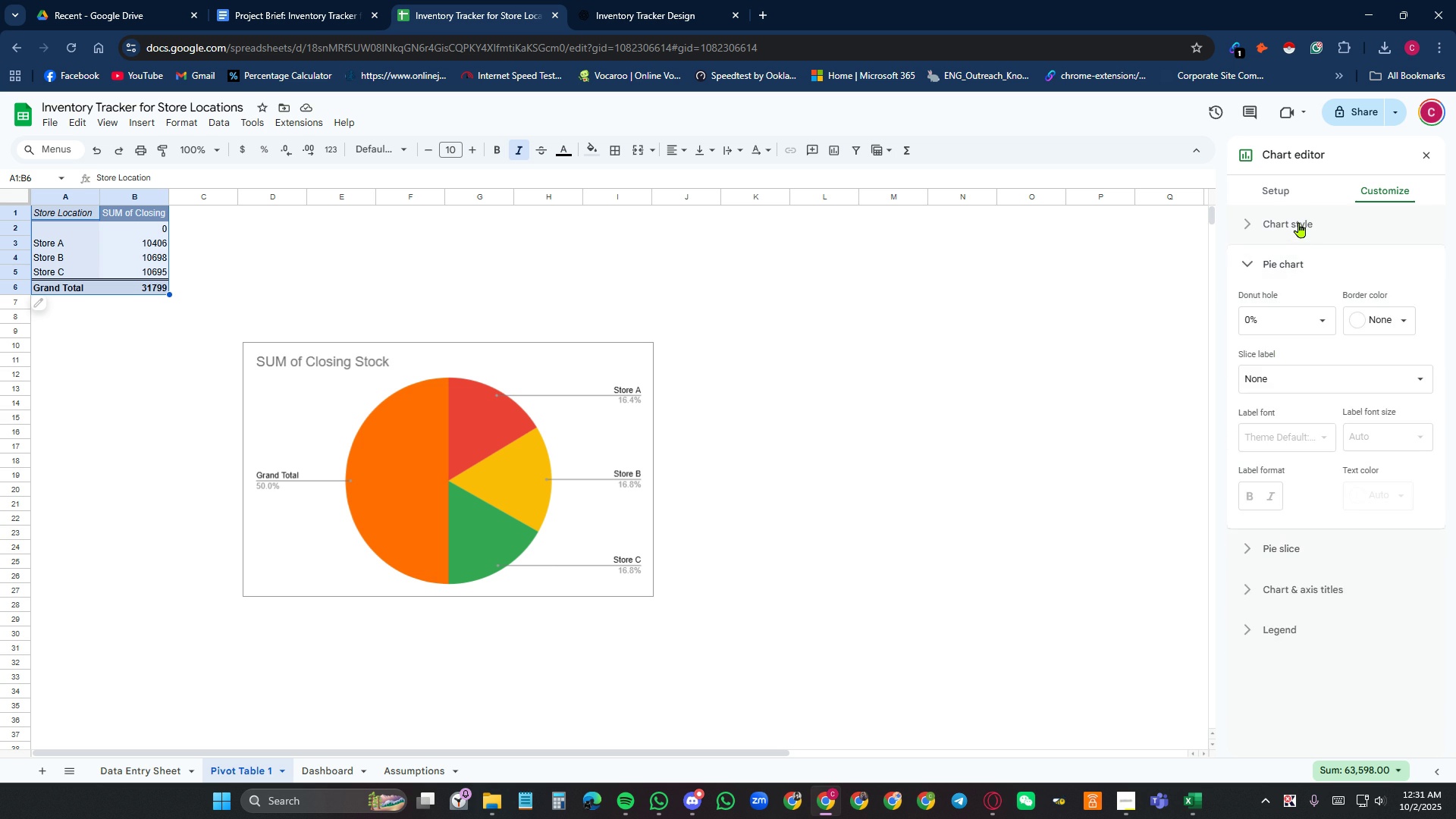 
left_click([1299, 222])
 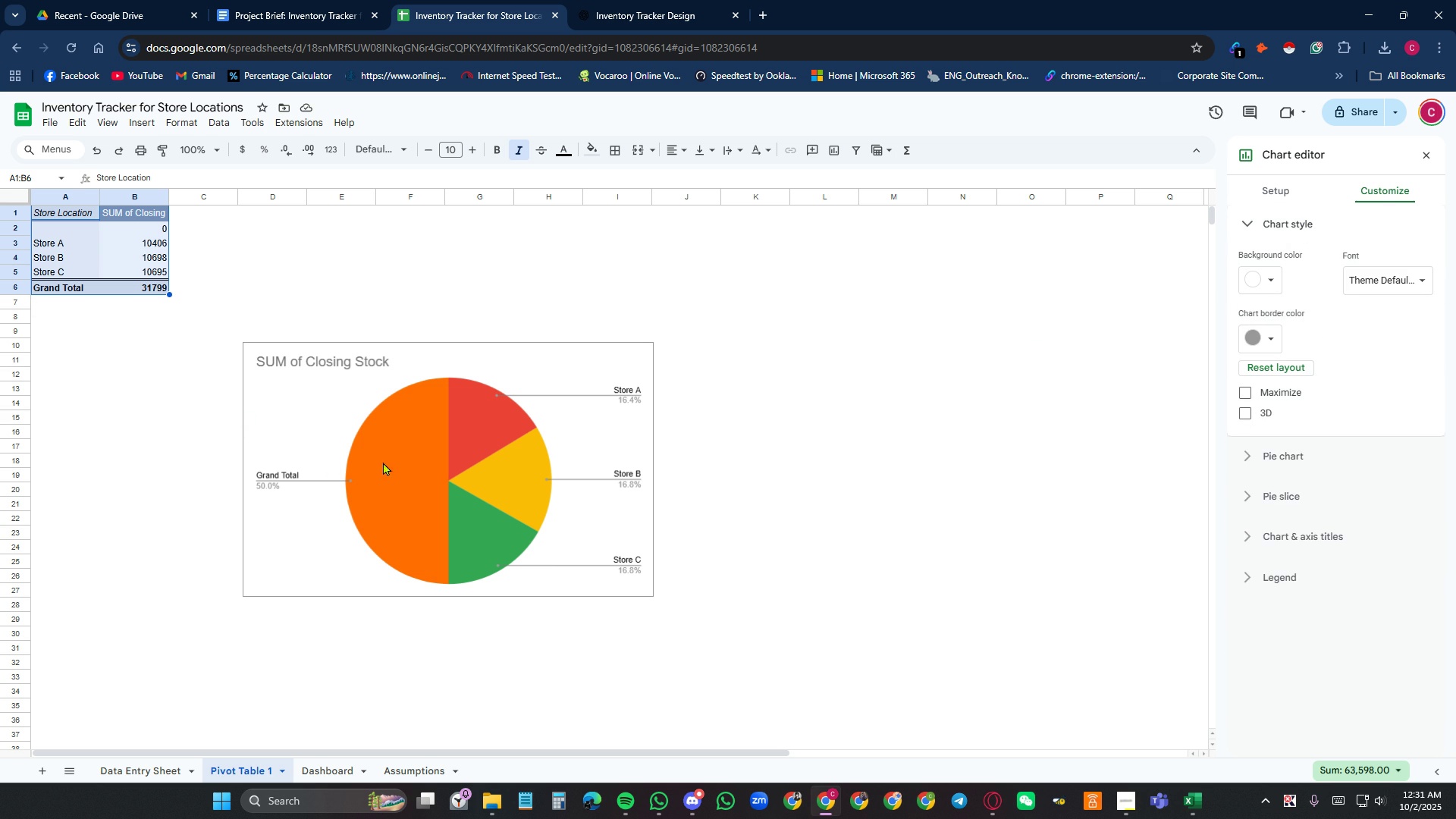 
left_click([435, 469])
 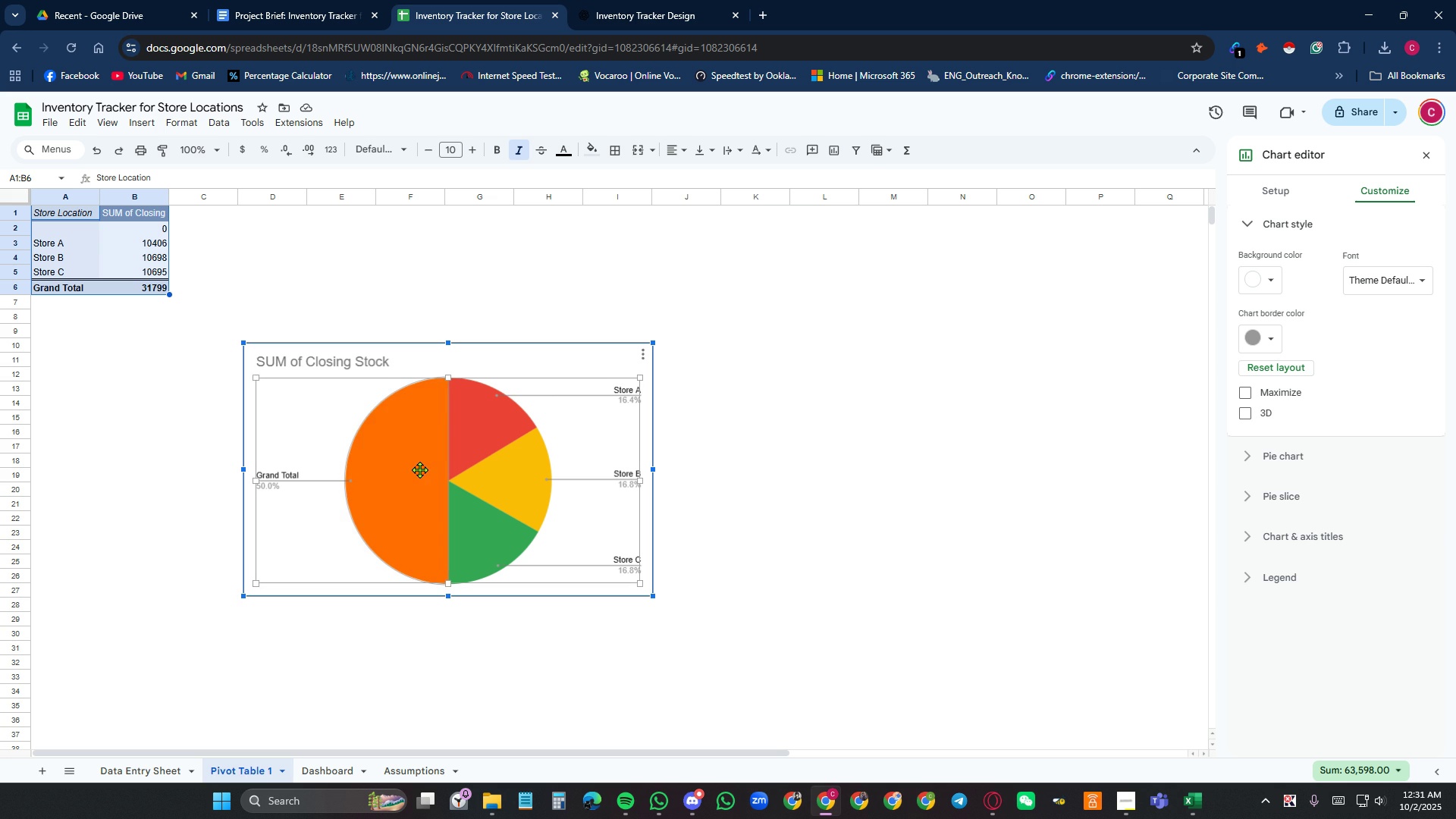 
left_click([420, 470])
 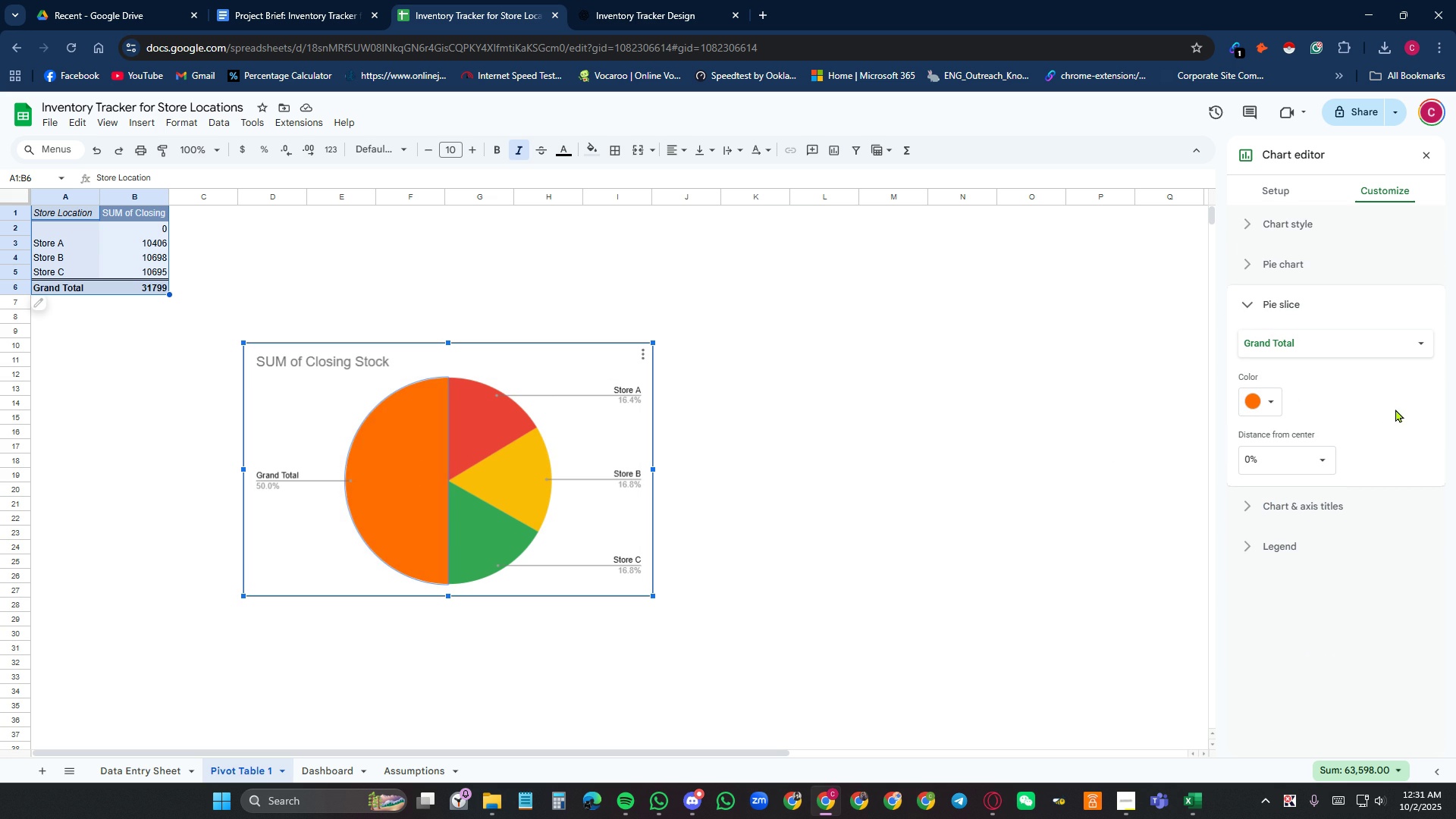 
left_click([1270, 404])
 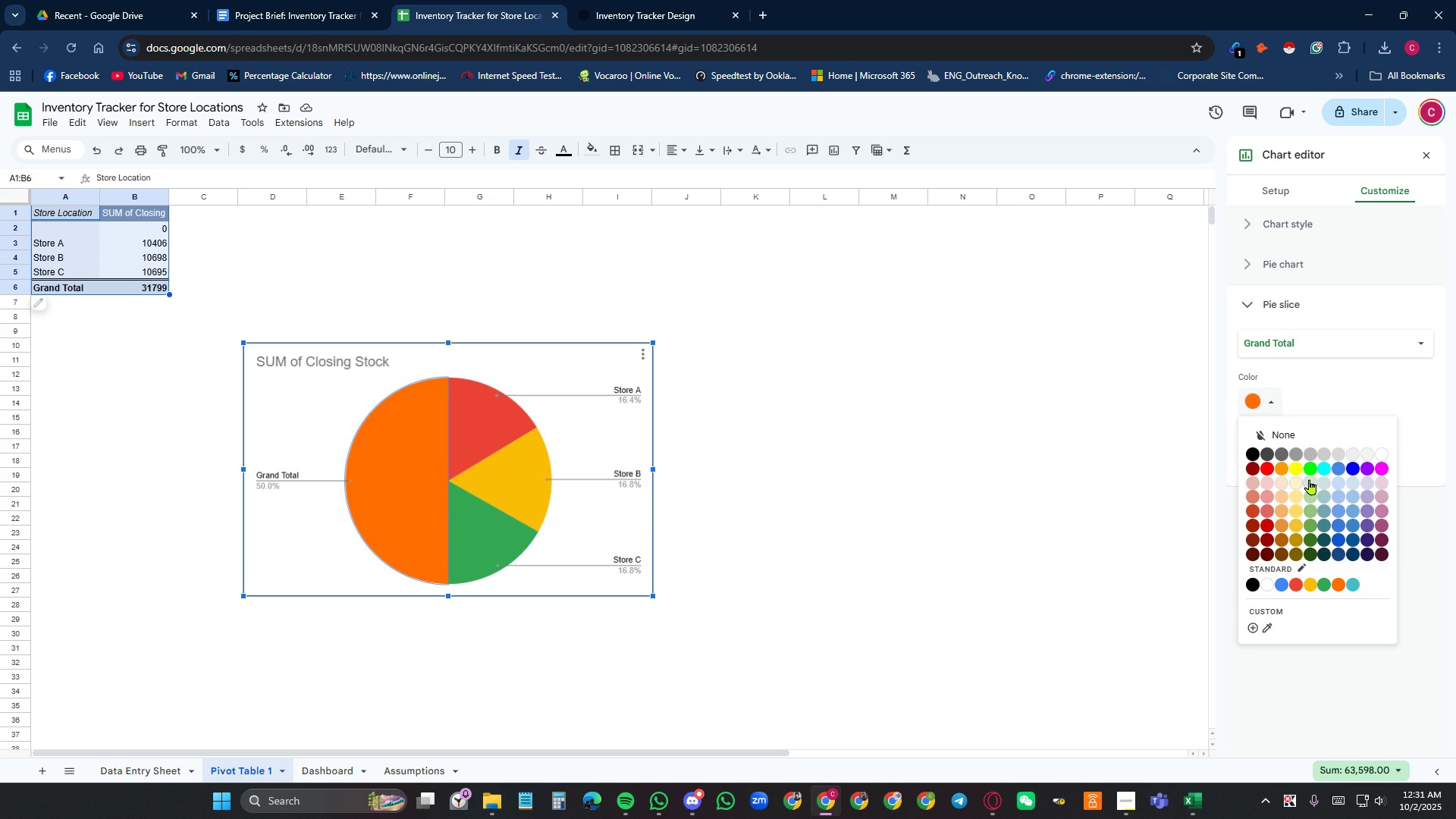 
left_click([1310, 479])
 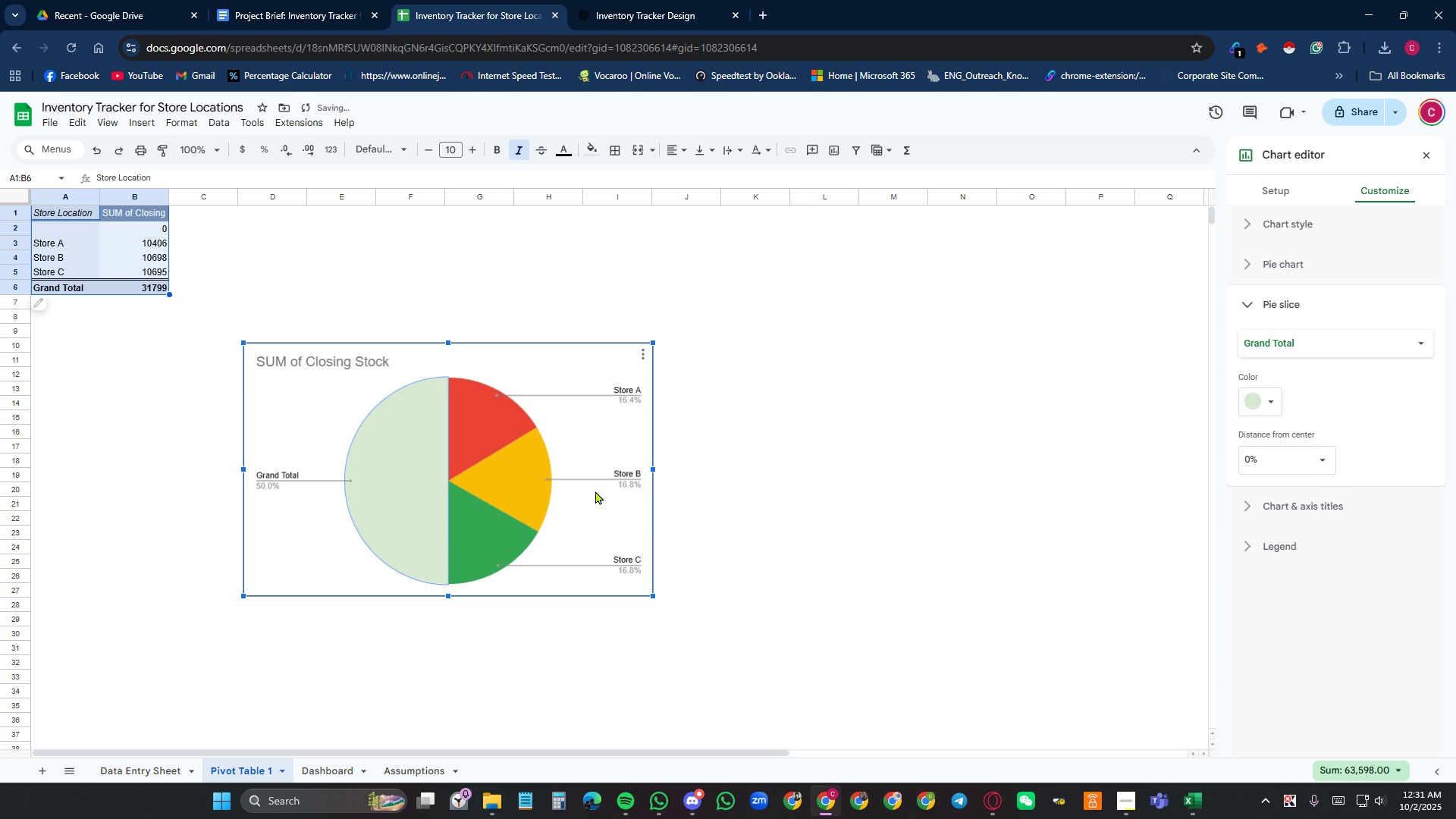 
left_click([474, 418])
 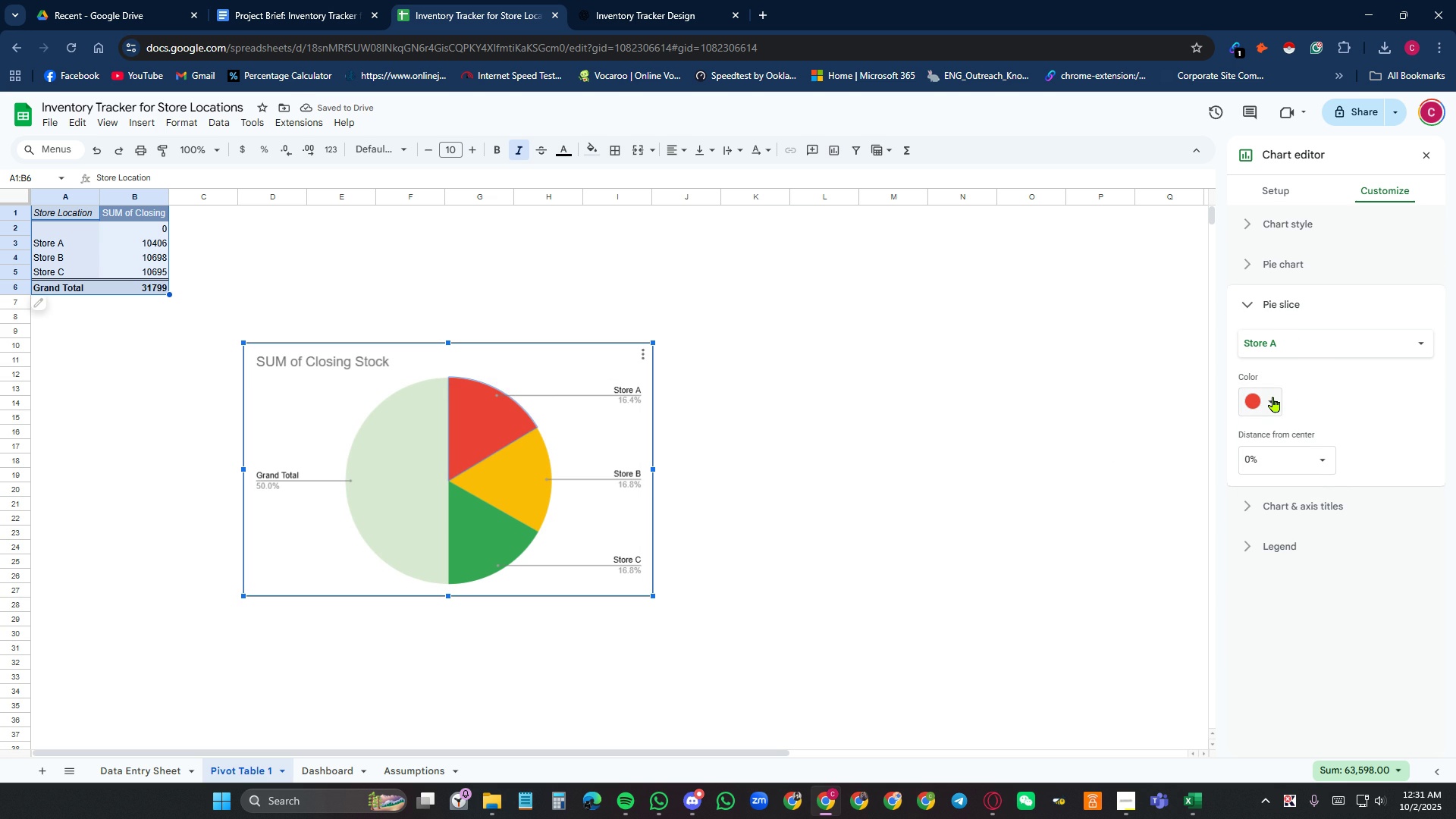 
left_click([1273, 397])
 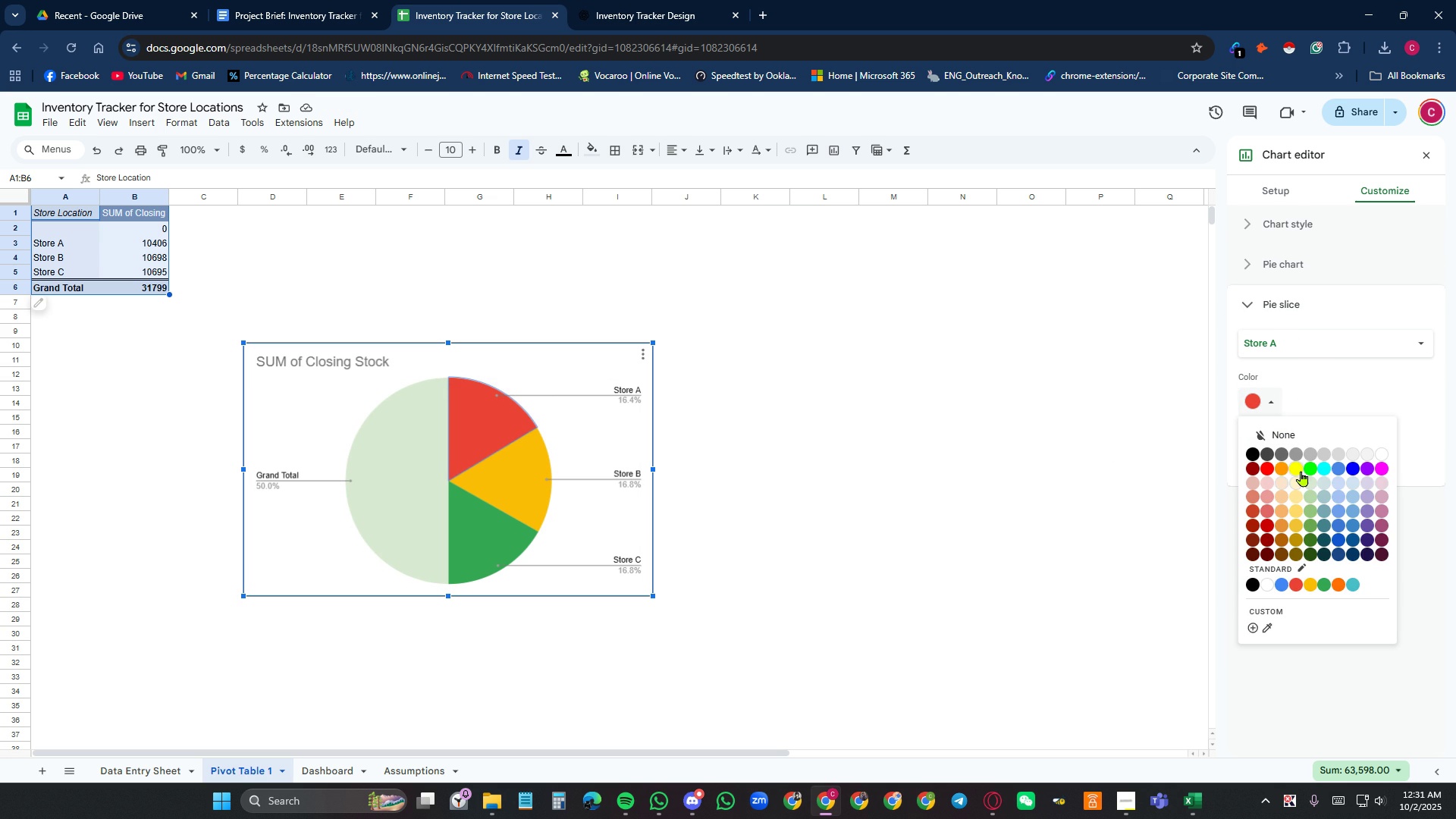 
left_click([1301, 471])
 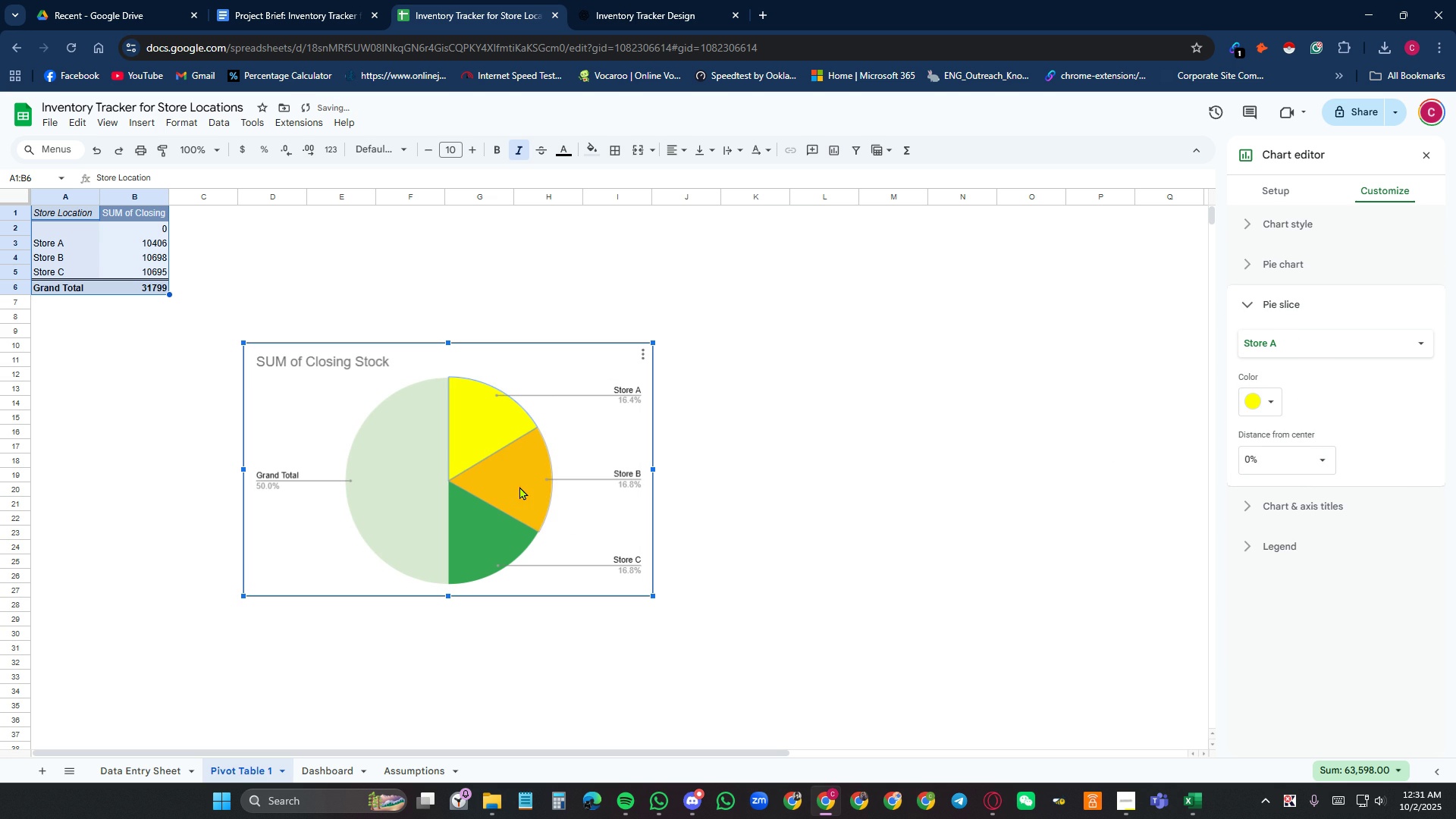 
left_click([519, 486])
 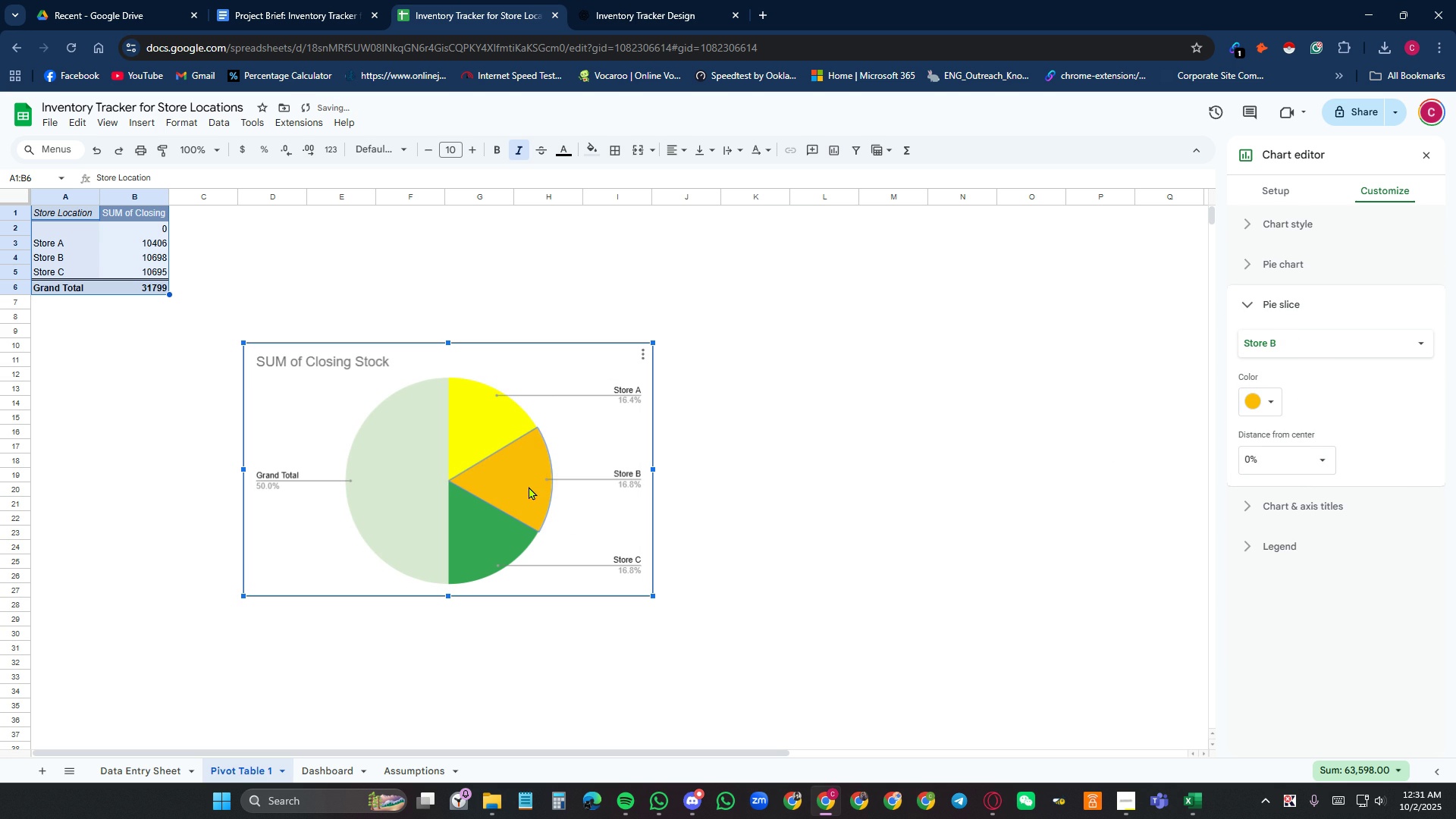 
left_click([529, 486])
 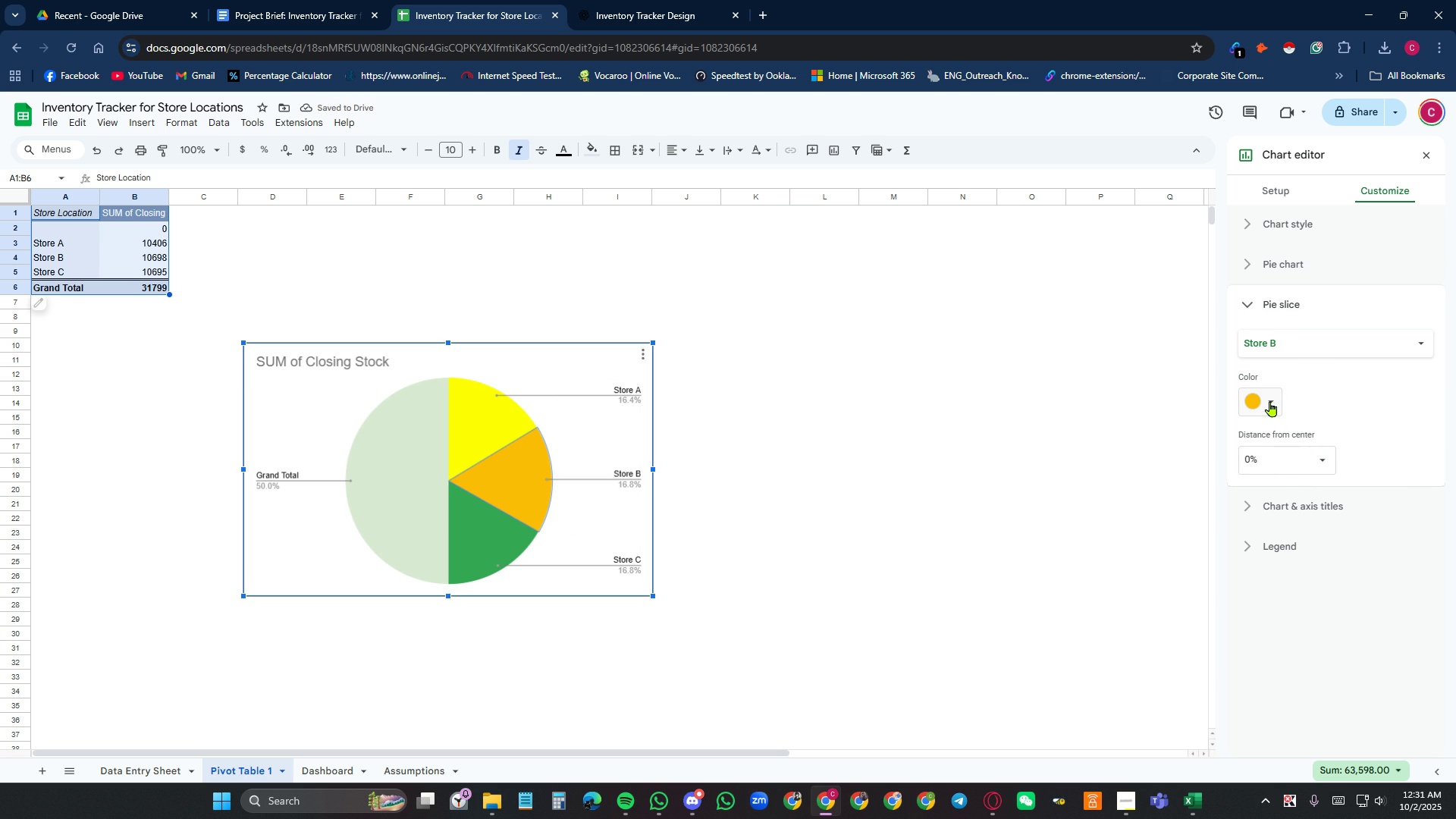 
left_click([1270, 401])
 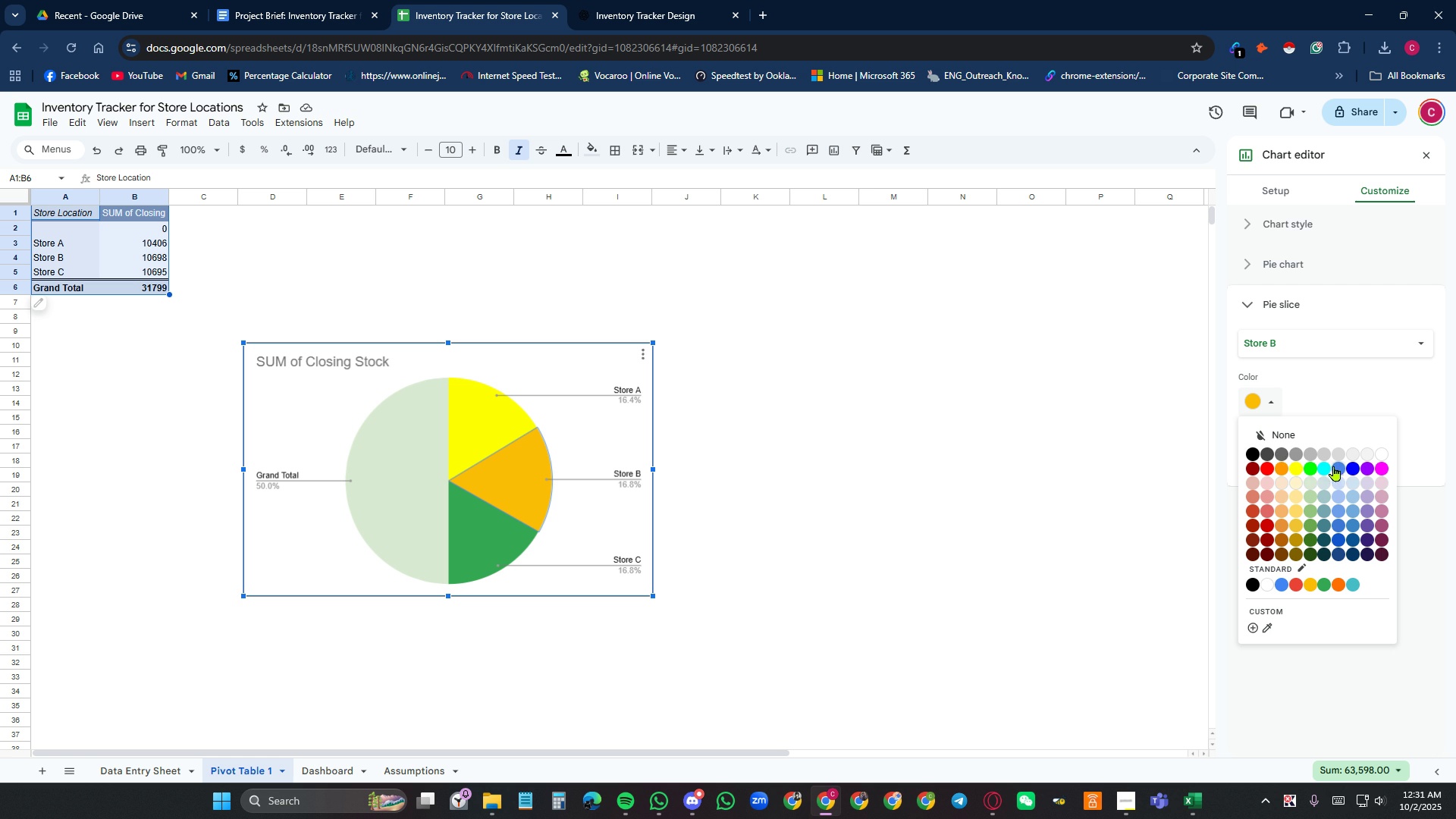 
wait(7.06)
 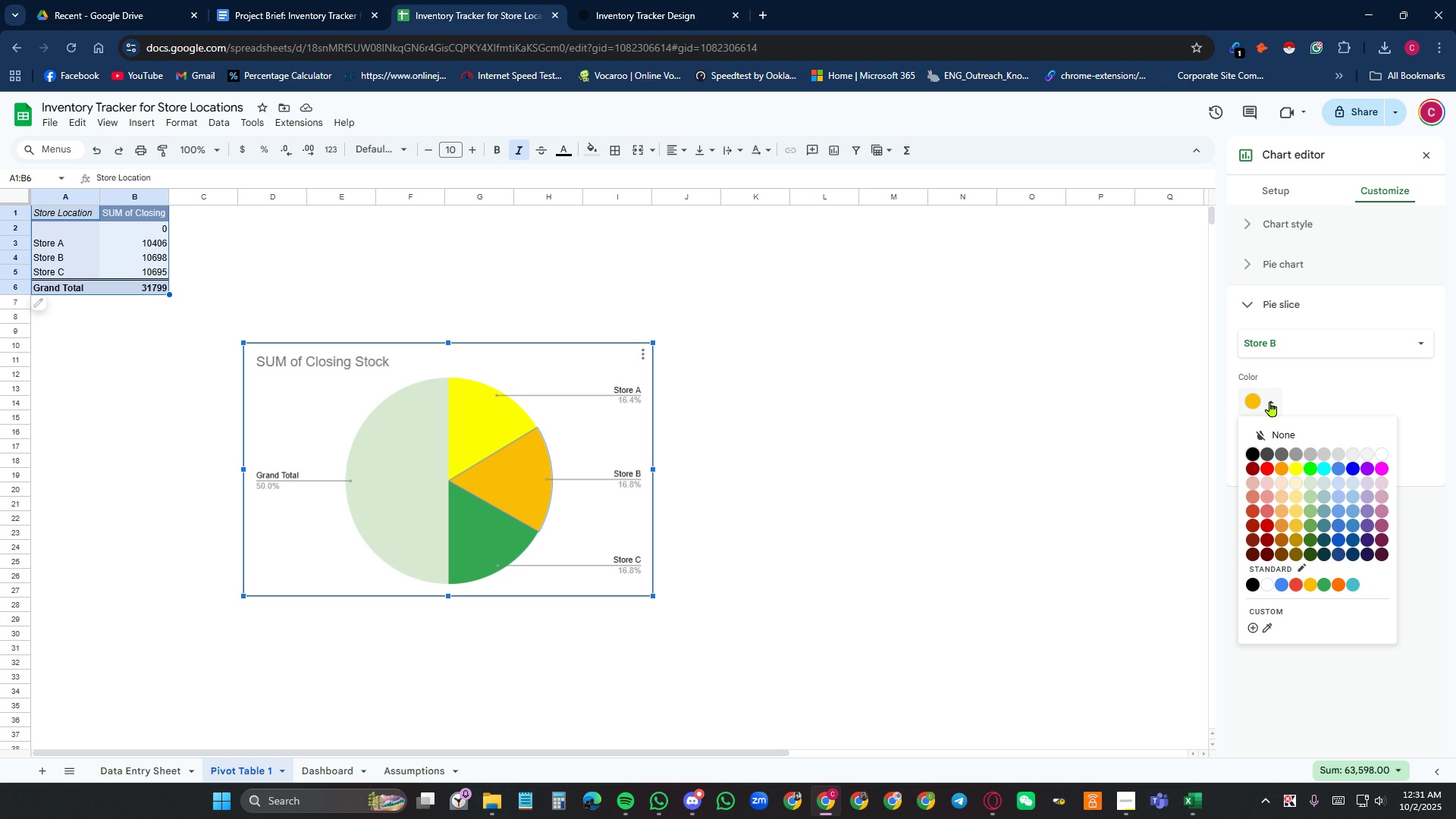 
left_click([483, 539])
 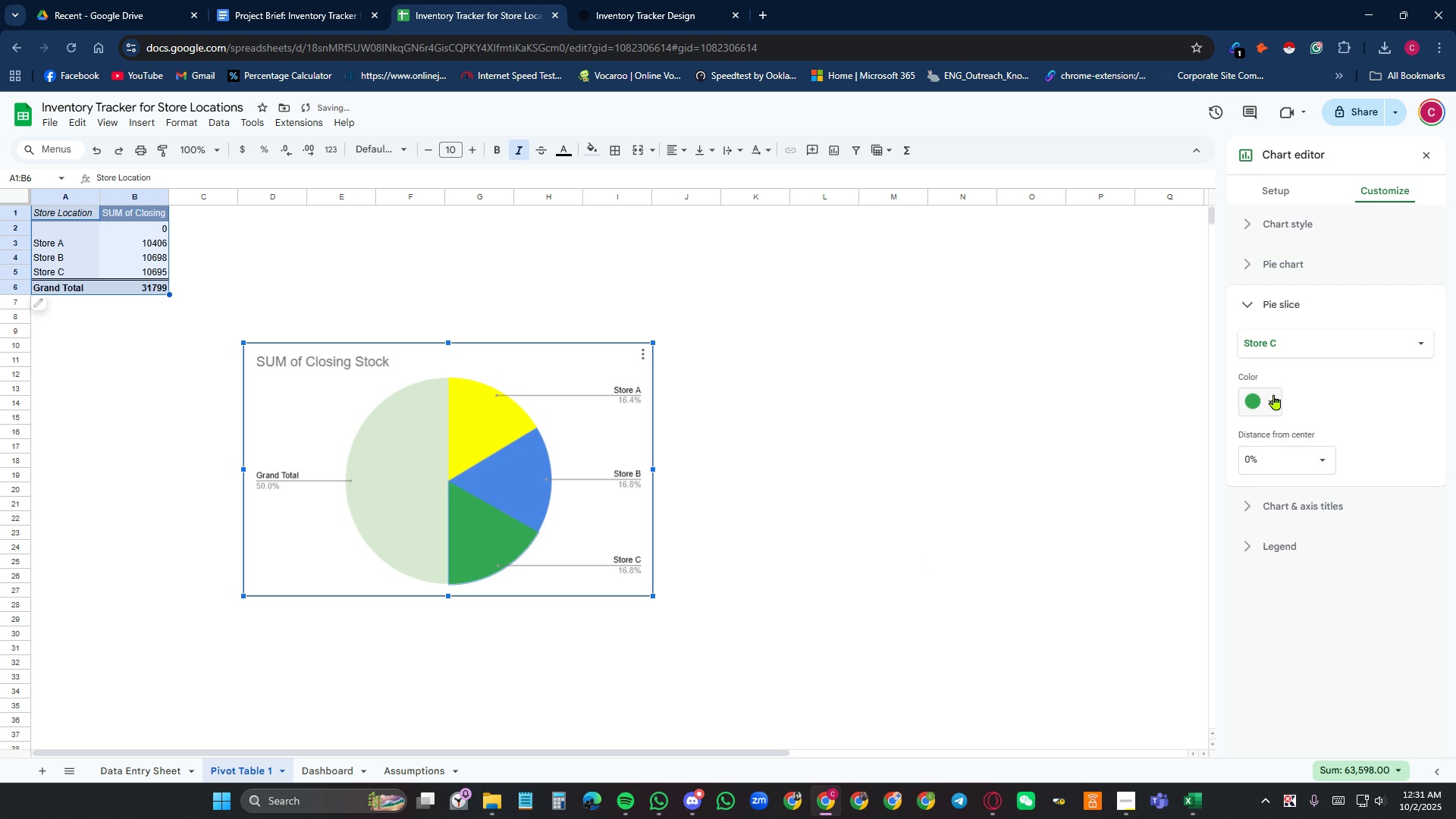 
left_click([1274, 394])
 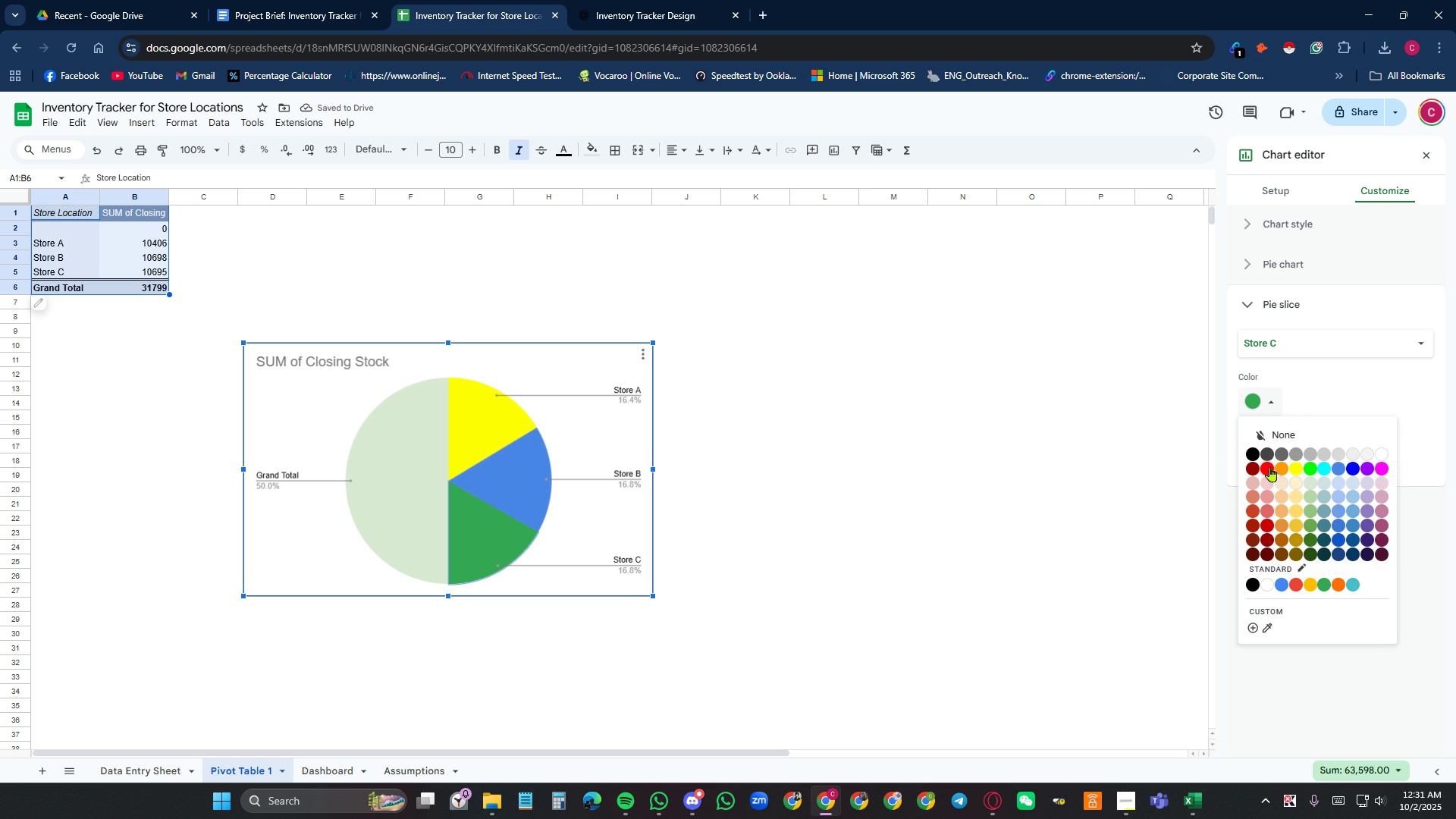 
left_click([1272, 483])
 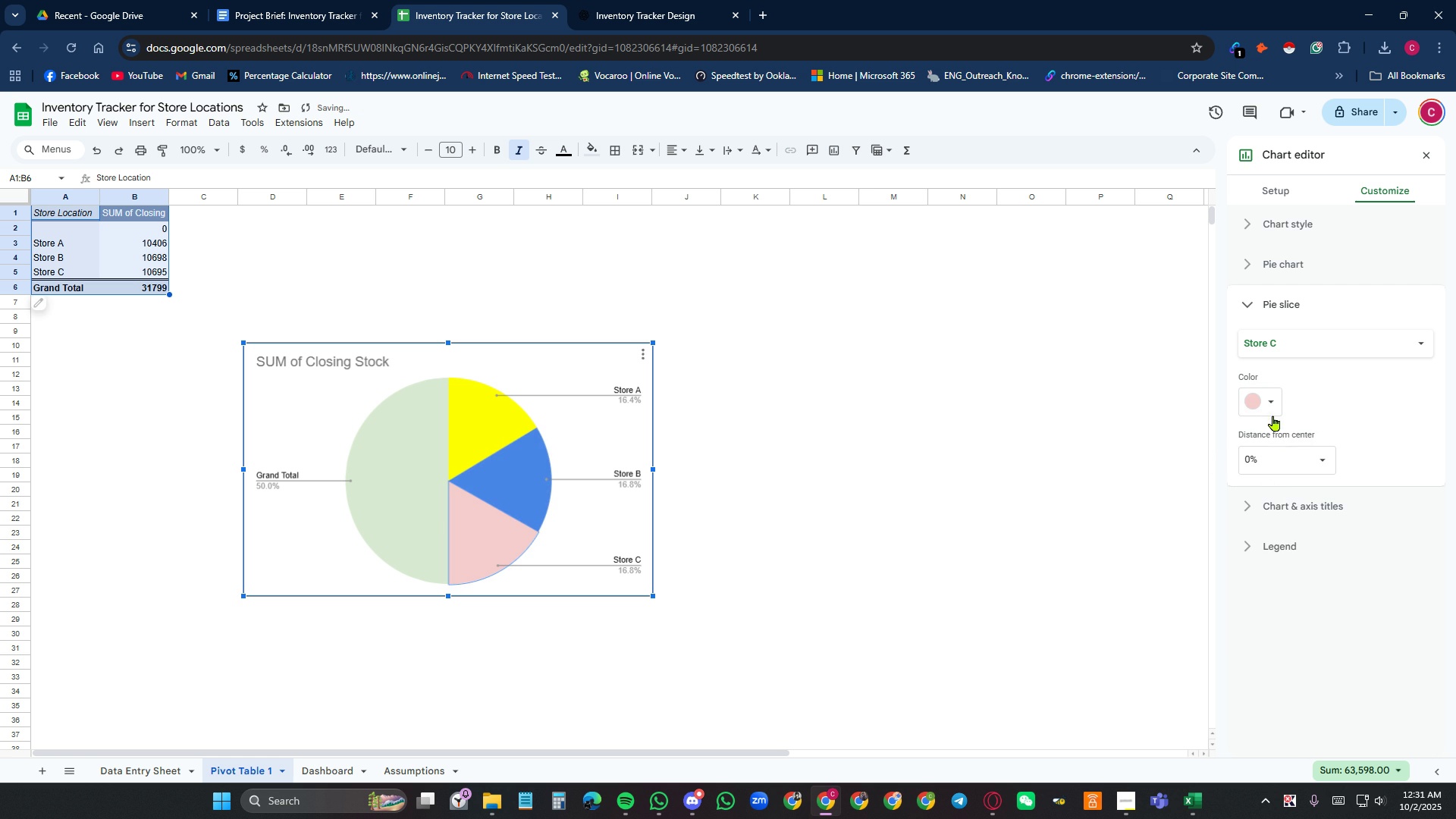 
left_click([1276, 406])
 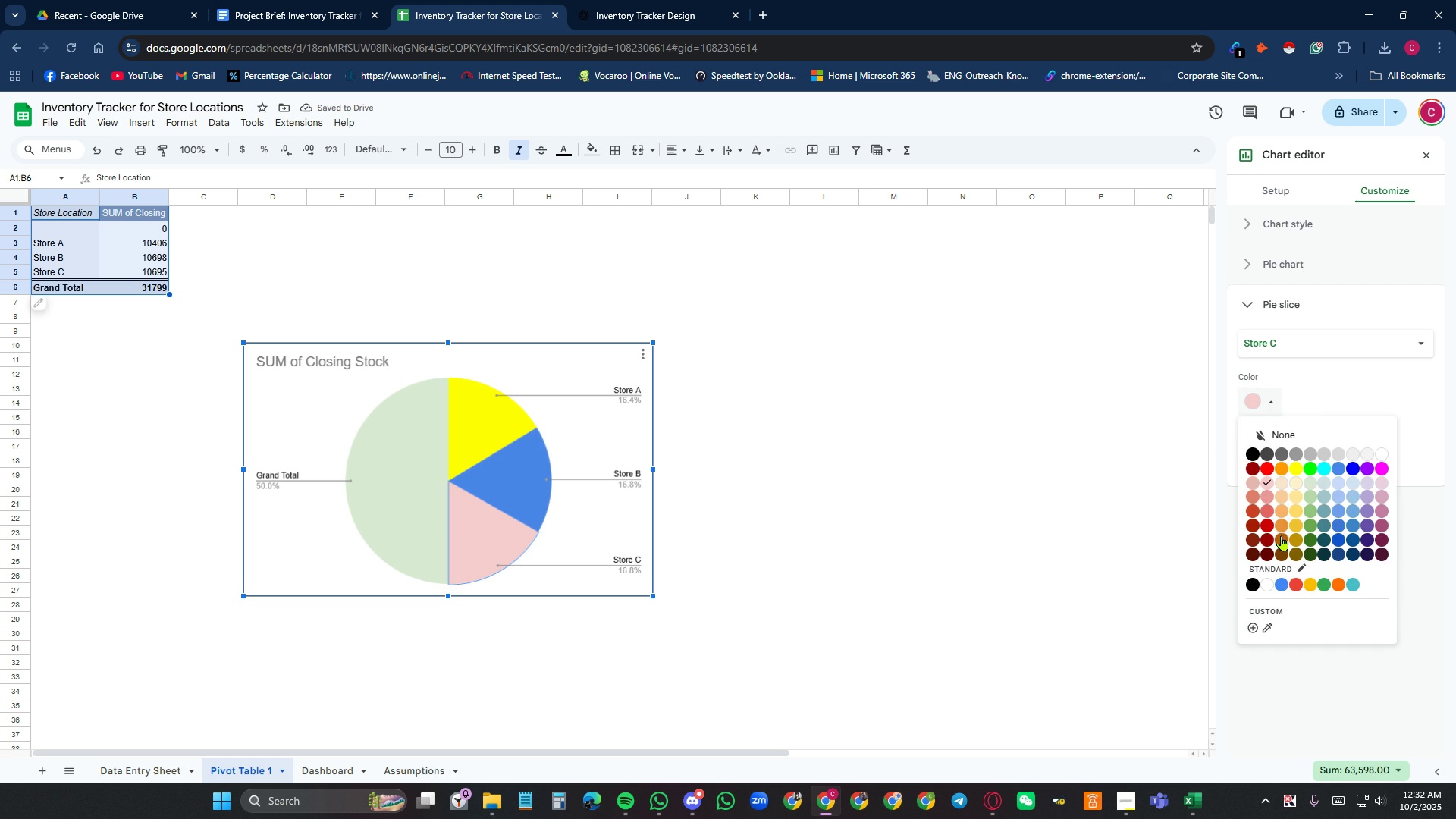 
left_click([1285, 526])
 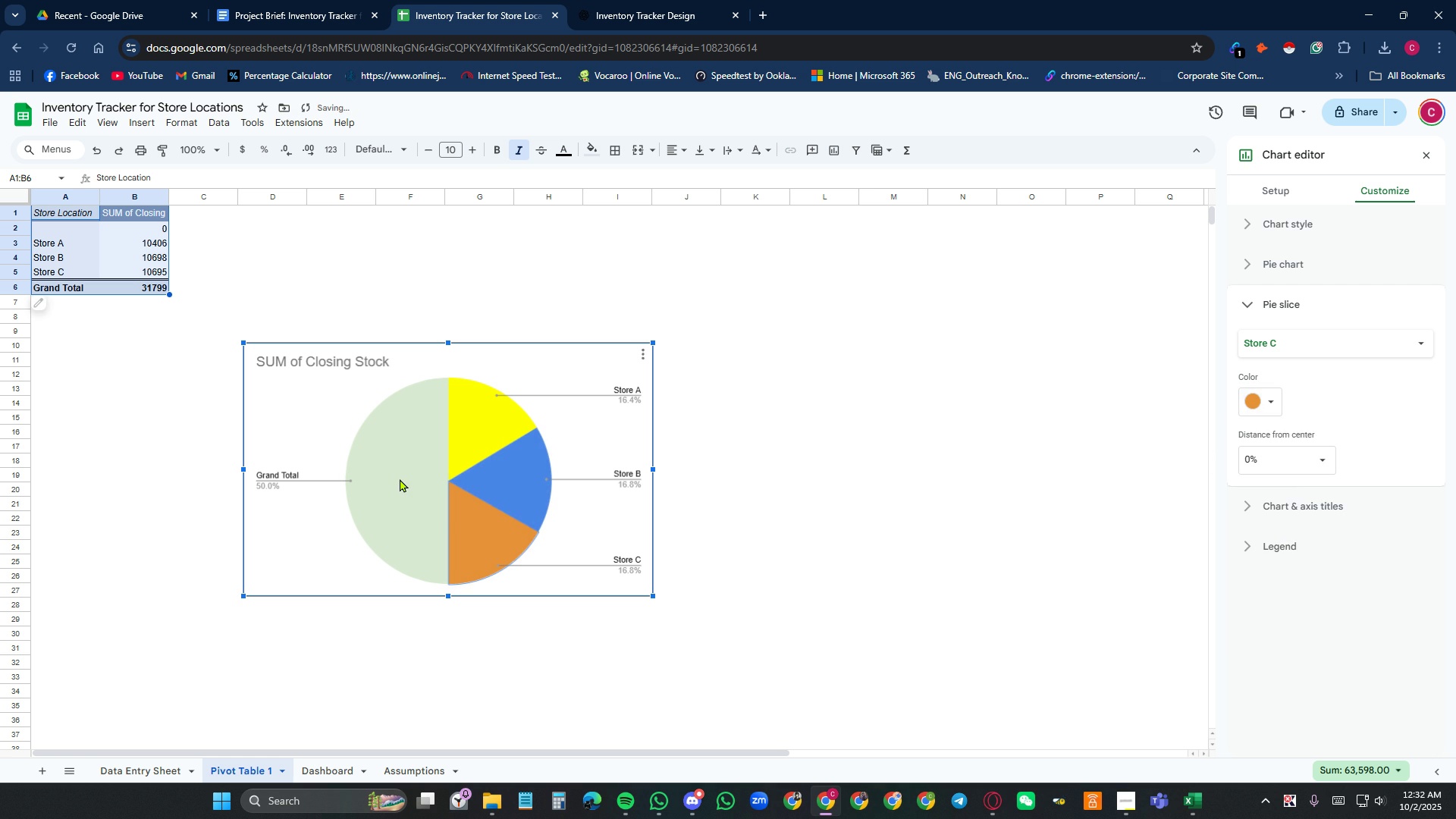 
left_click([398, 479])
 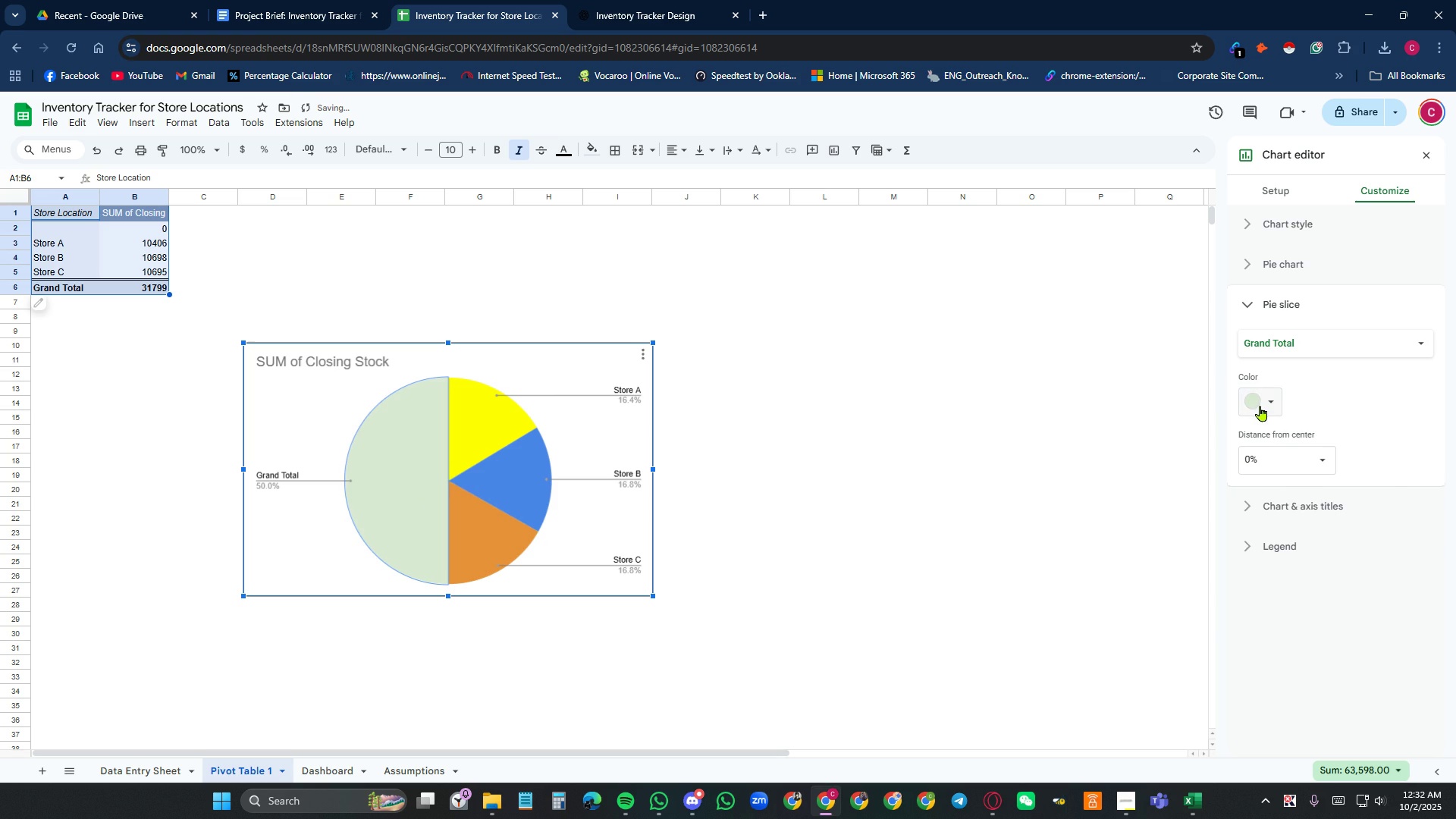 
left_click([1262, 405])
 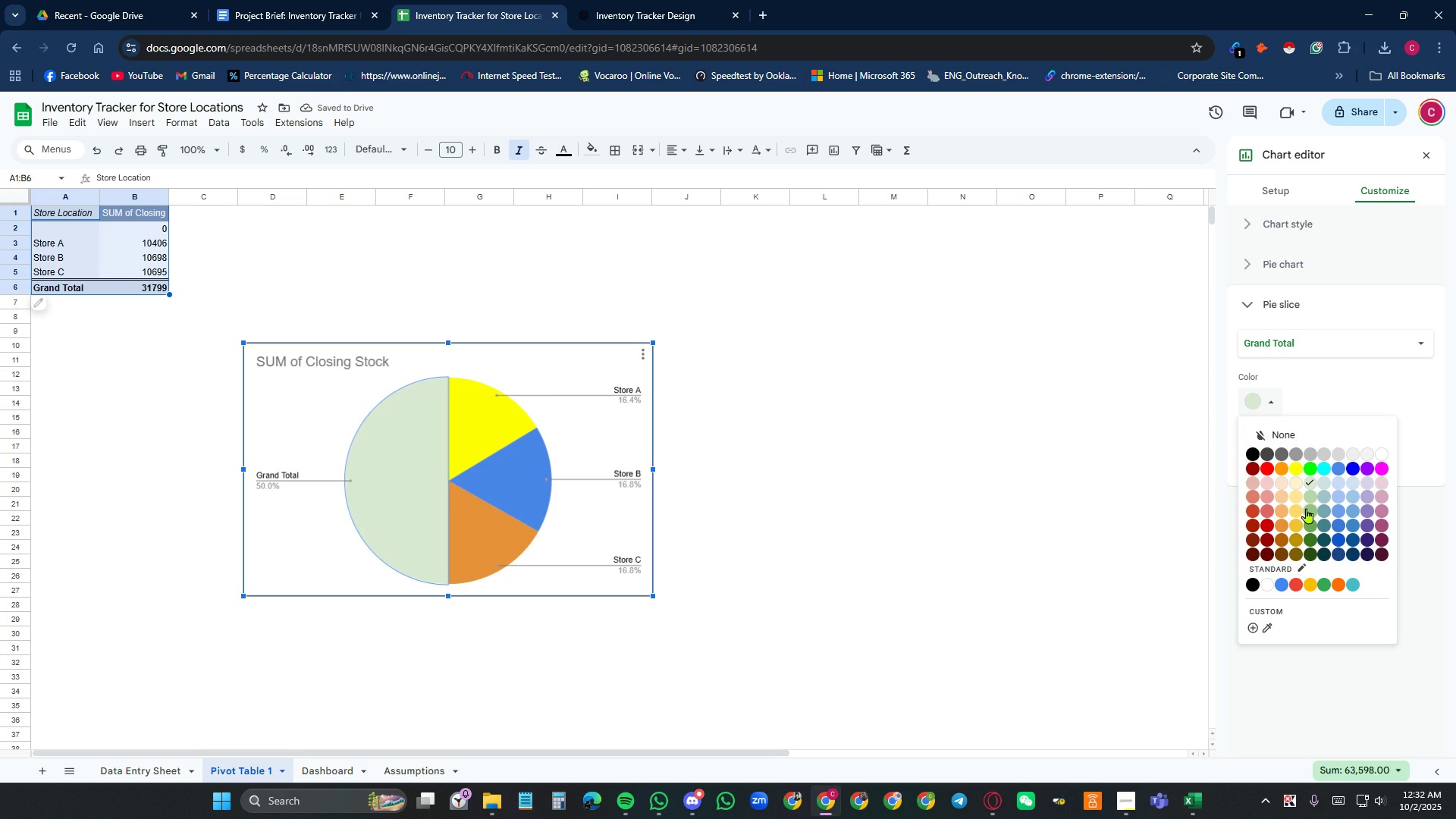 
left_click([1308, 508])
 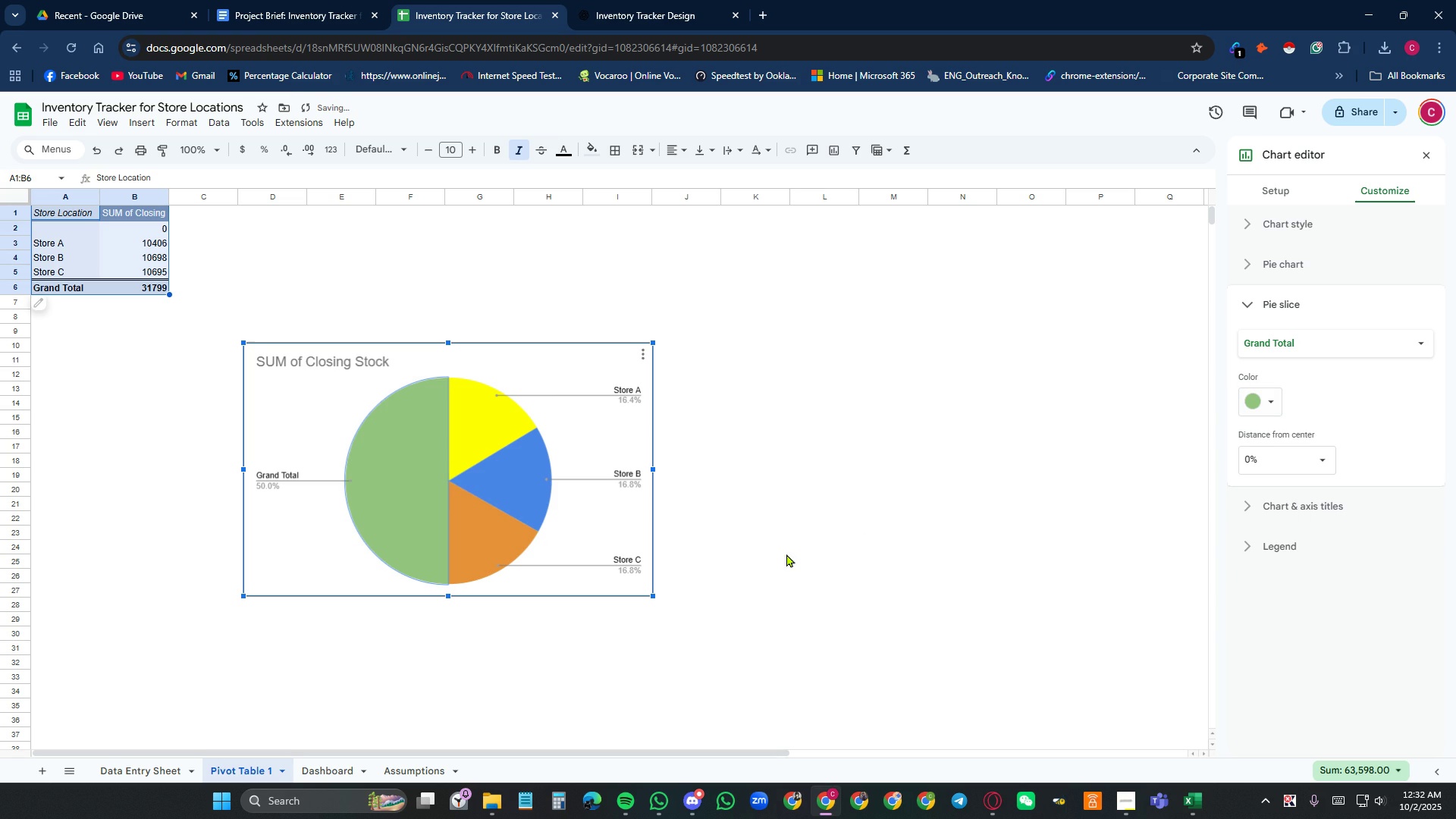 
left_click([804, 548])
 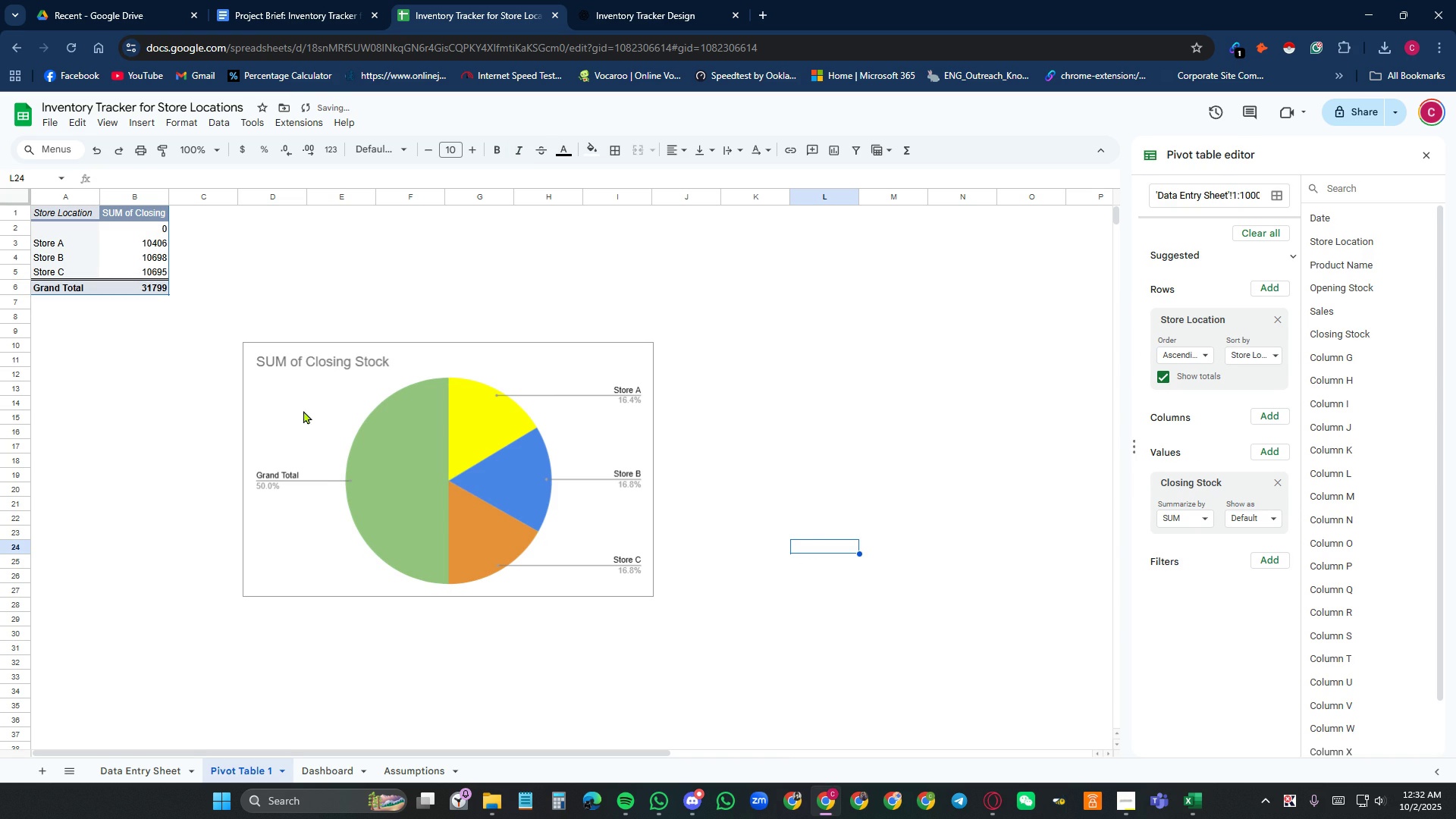 
left_click([309, 397])
 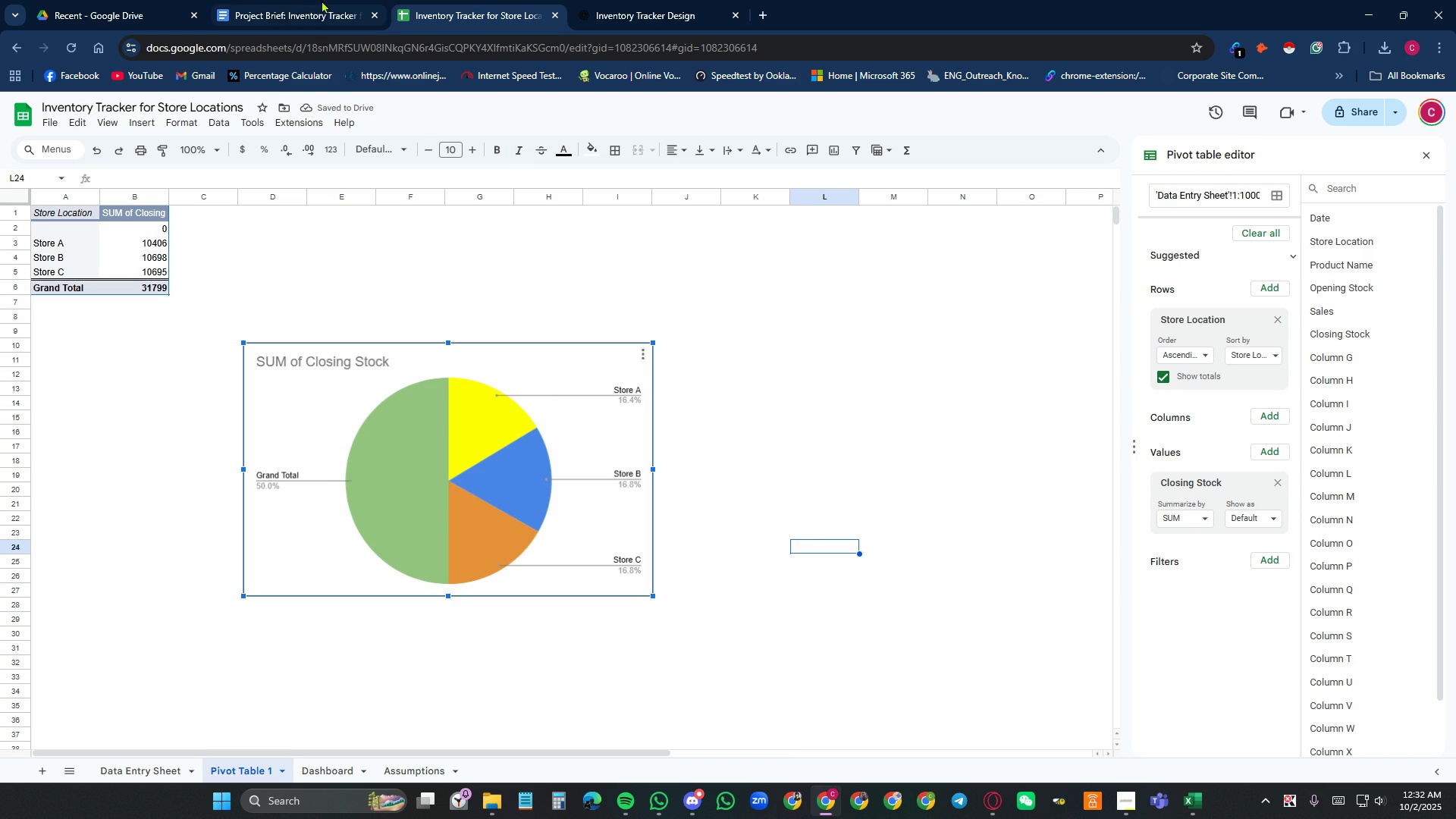 
left_click([300, 5])
 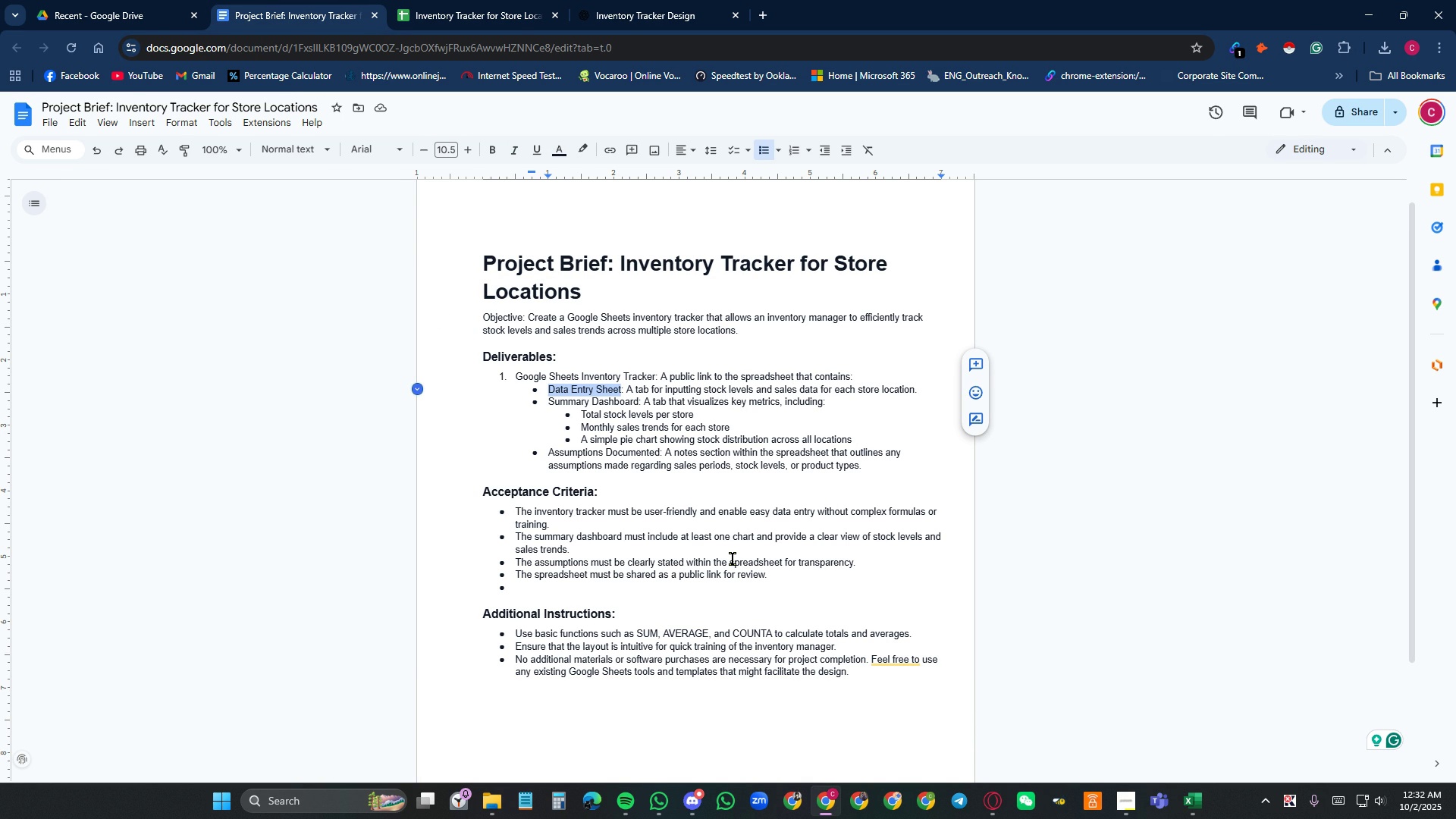 
wait(13.0)
 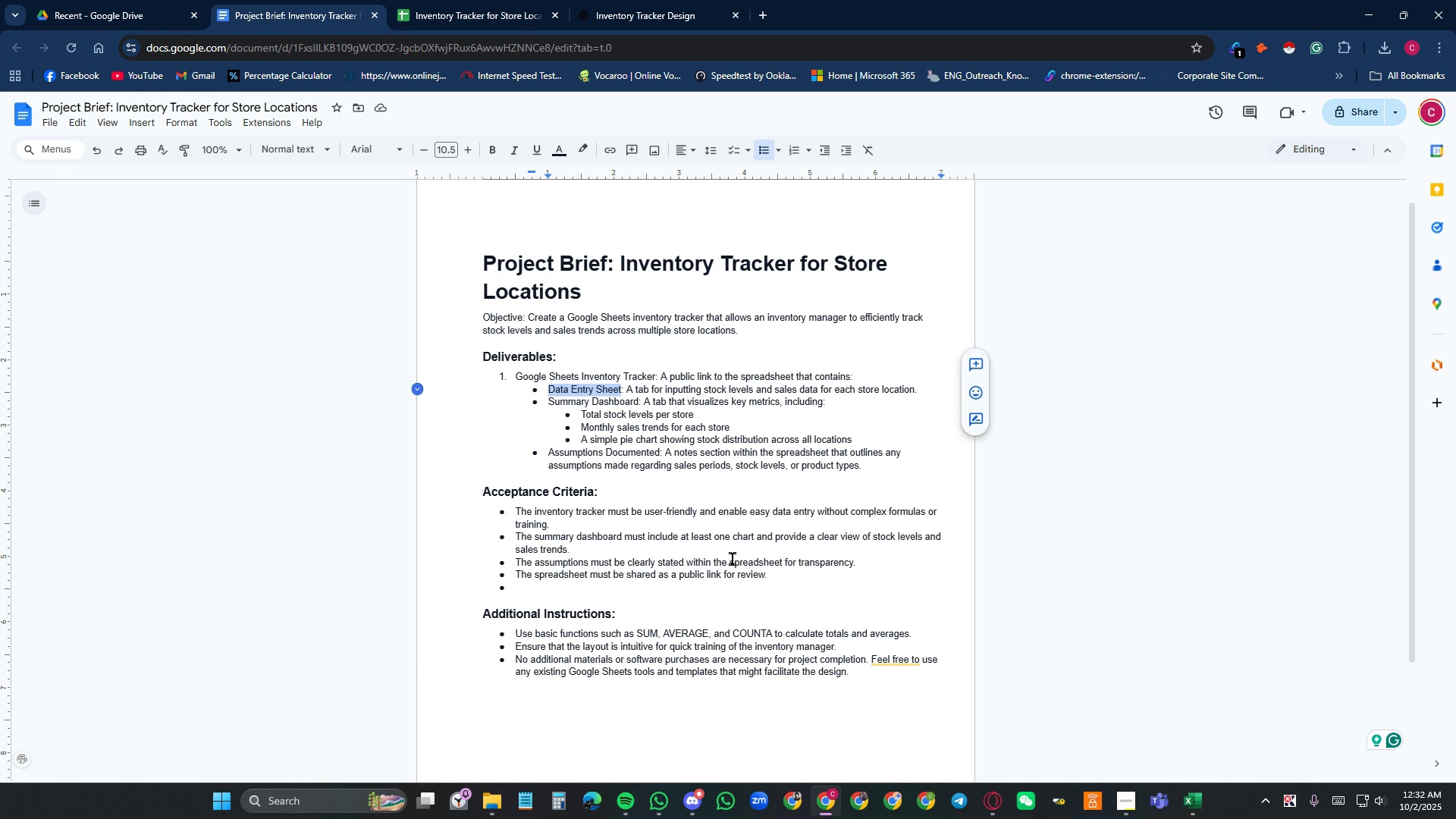 
mouse_move([350, 18])
 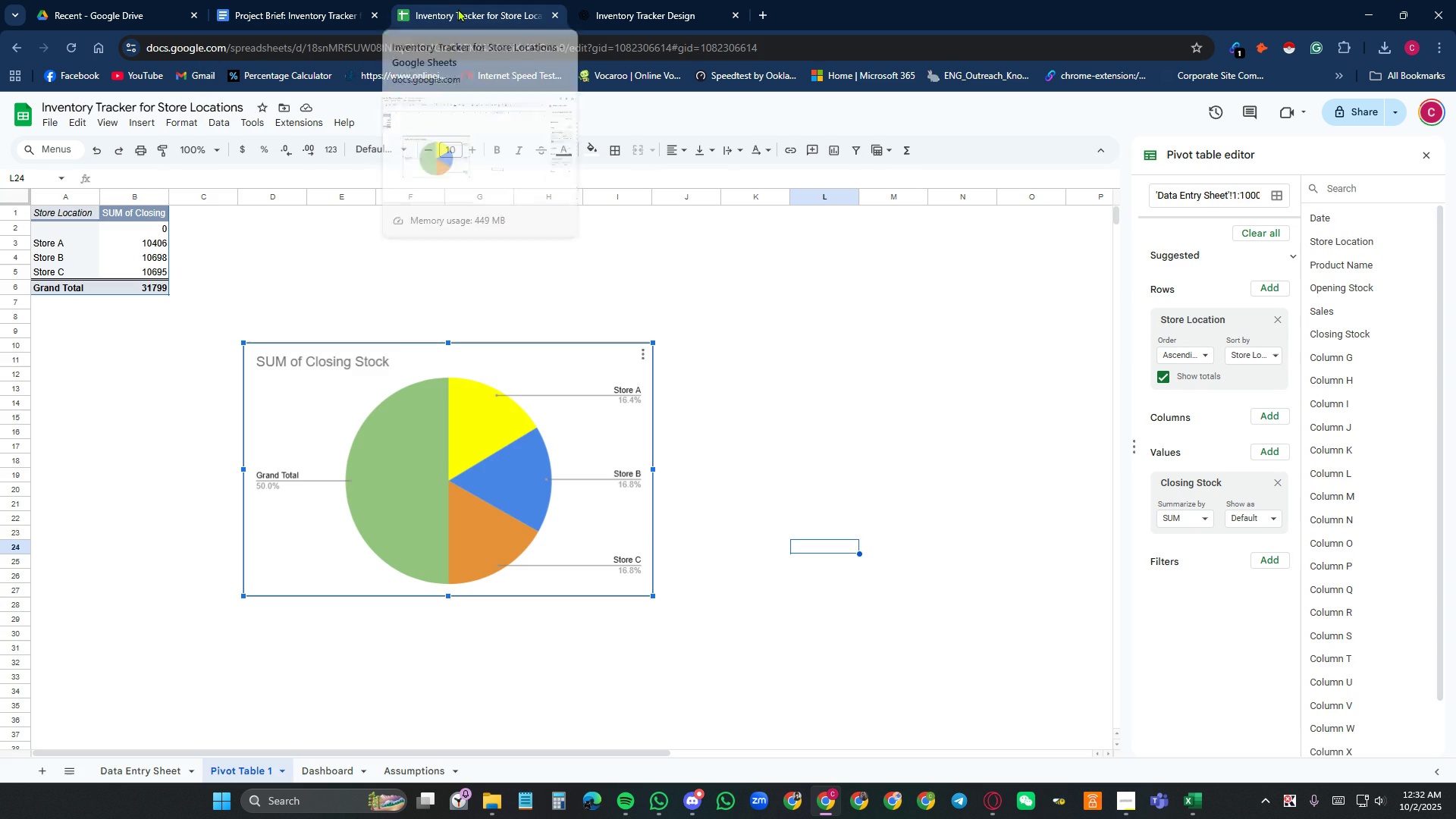 
left_click([458, 8])
 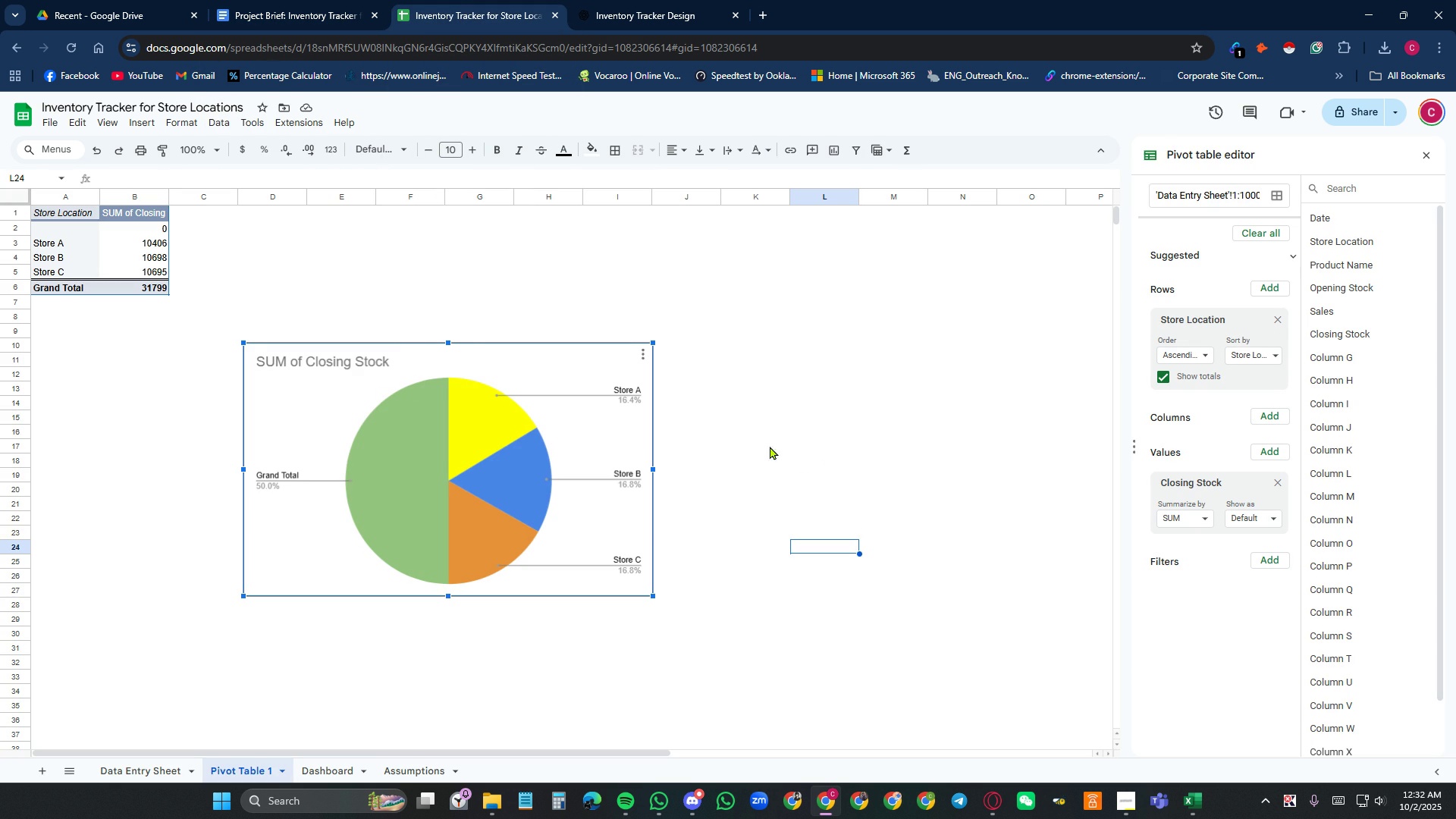 
left_click([811, 462])
 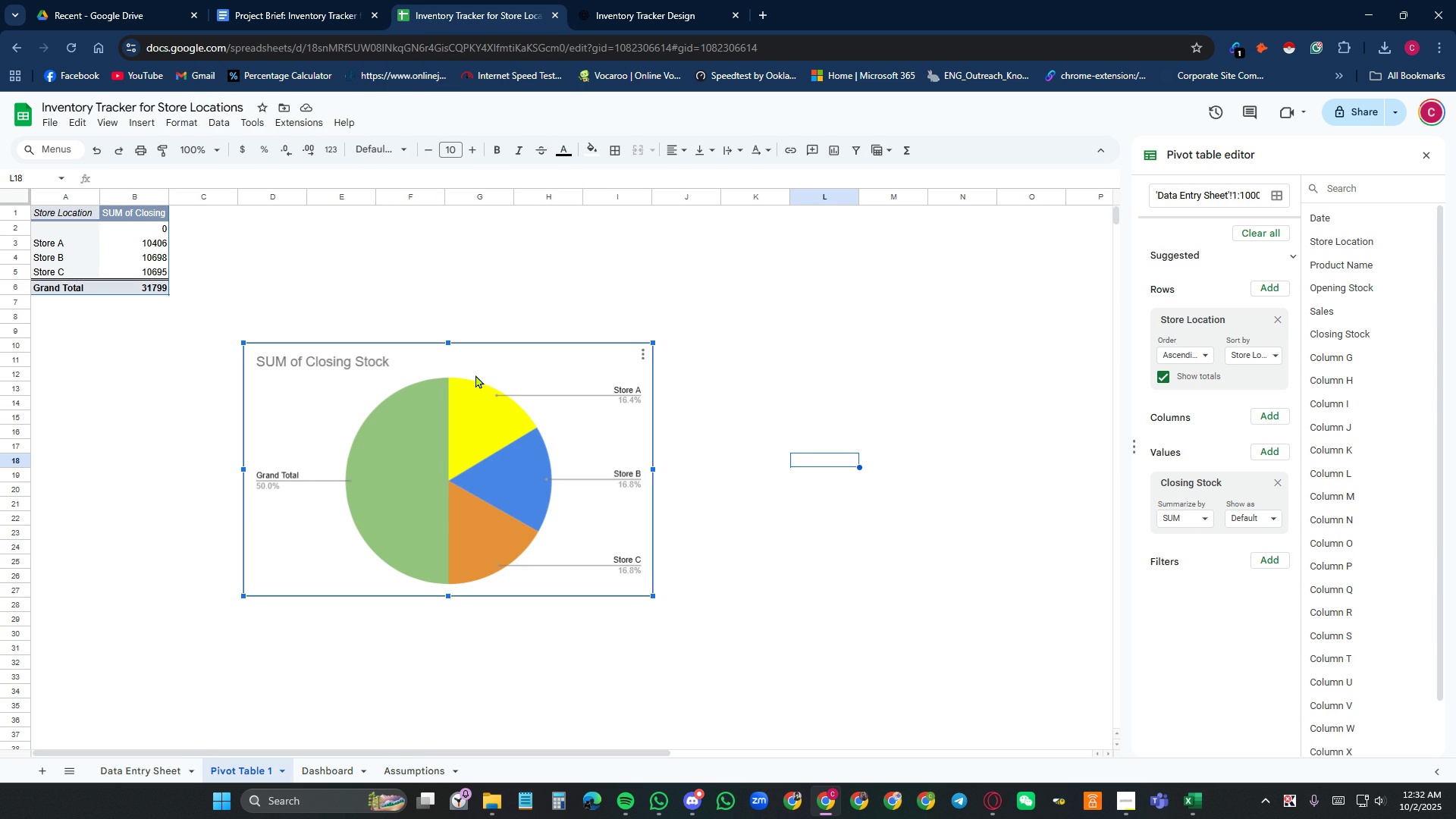 
left_click([475, 375])